 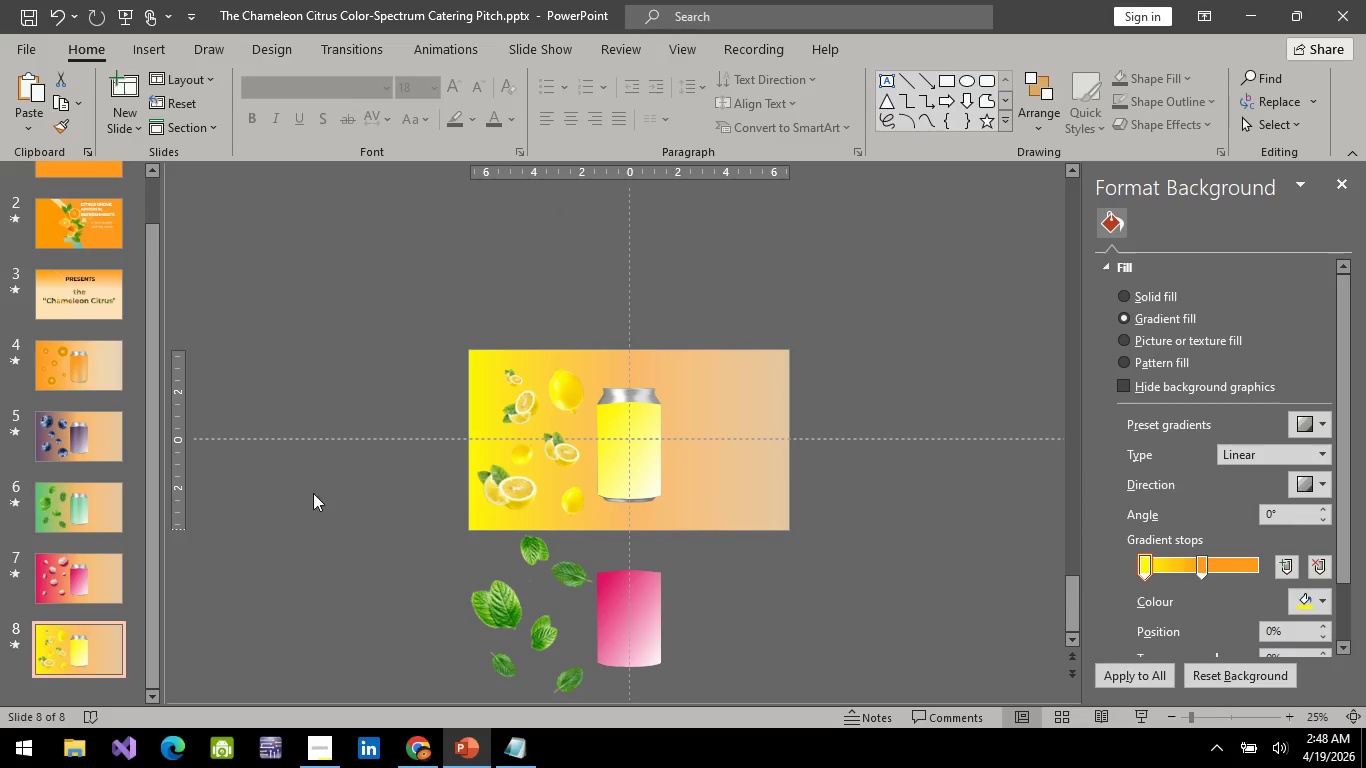 
left_click([68, 585])
 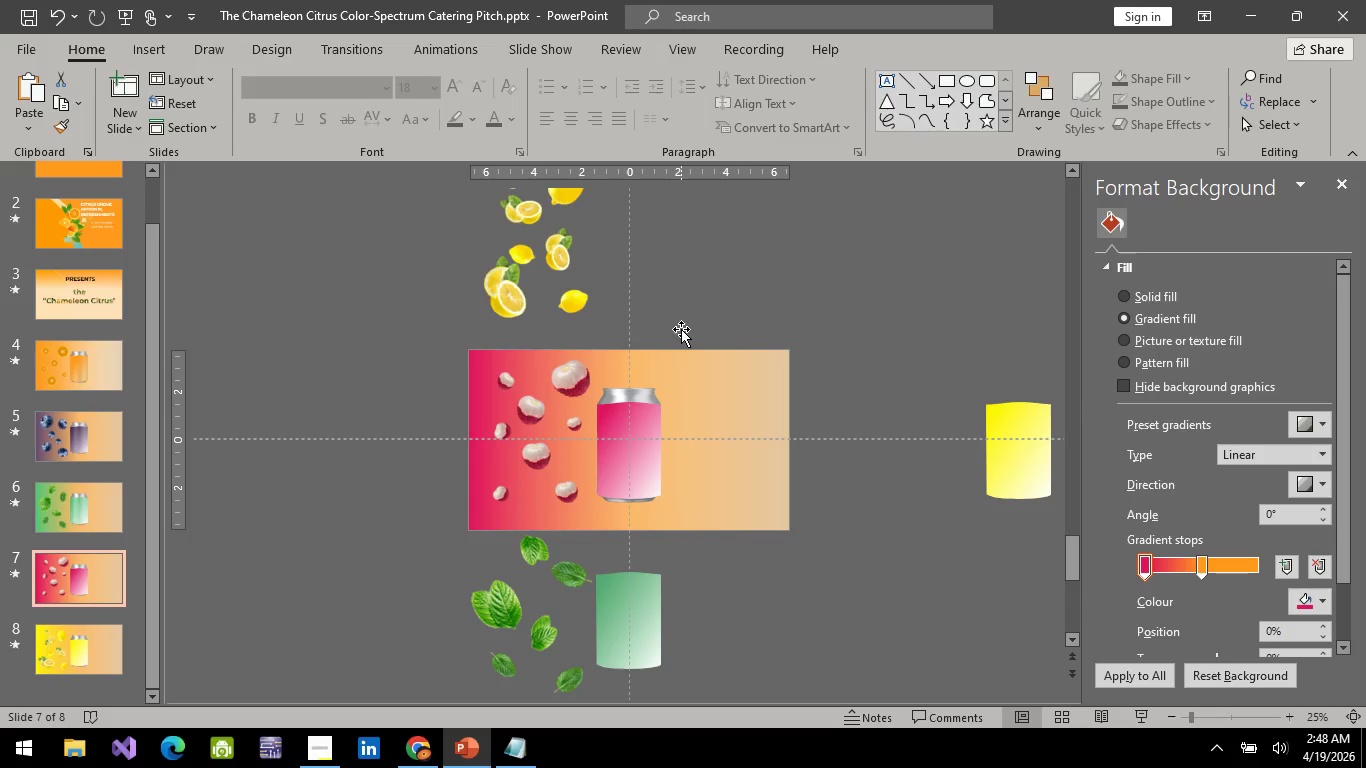 
hold_key(key=ControlLeft, duration=0.72)
scroll: coordinate [662, 311], scroll_direction: down, amount: 1.0
 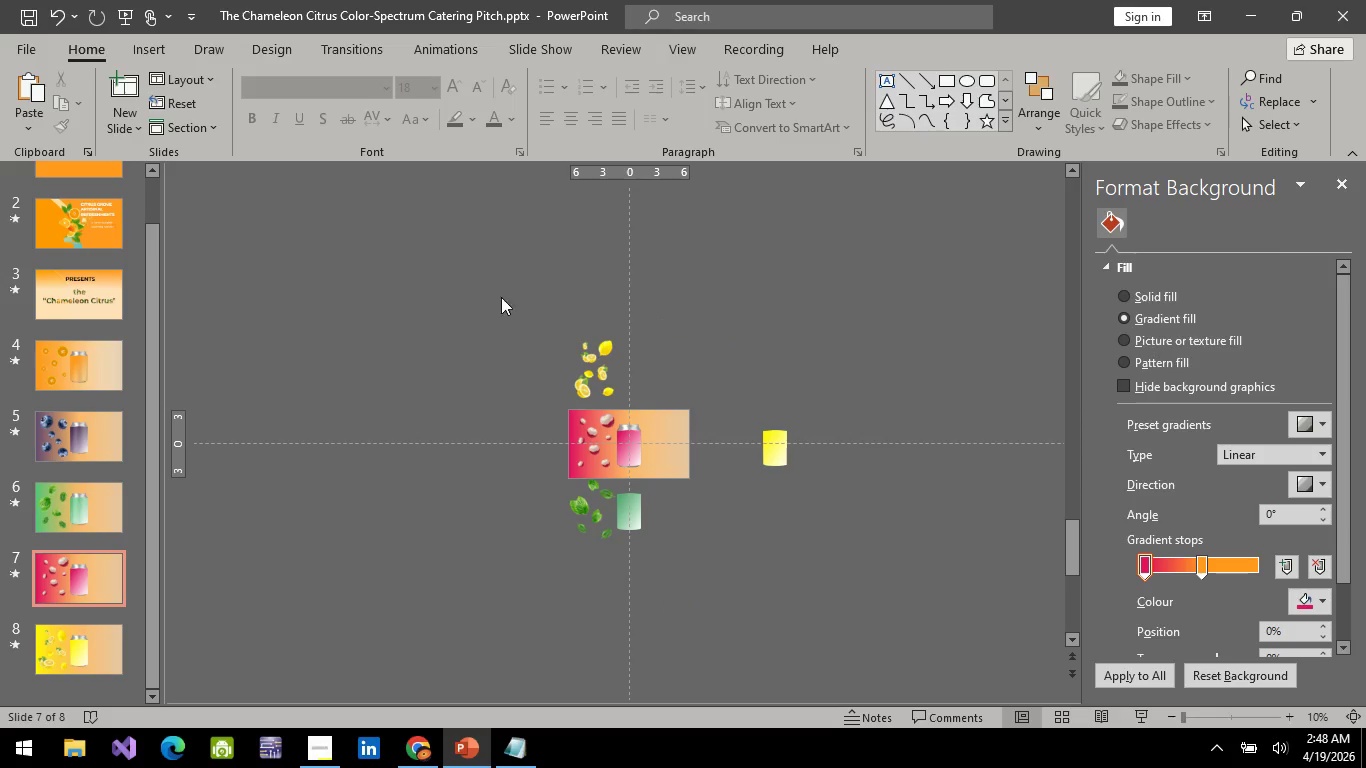 
left_click_drag(start_coordinate=[501, 310], to_coordinate=[687, 408])
 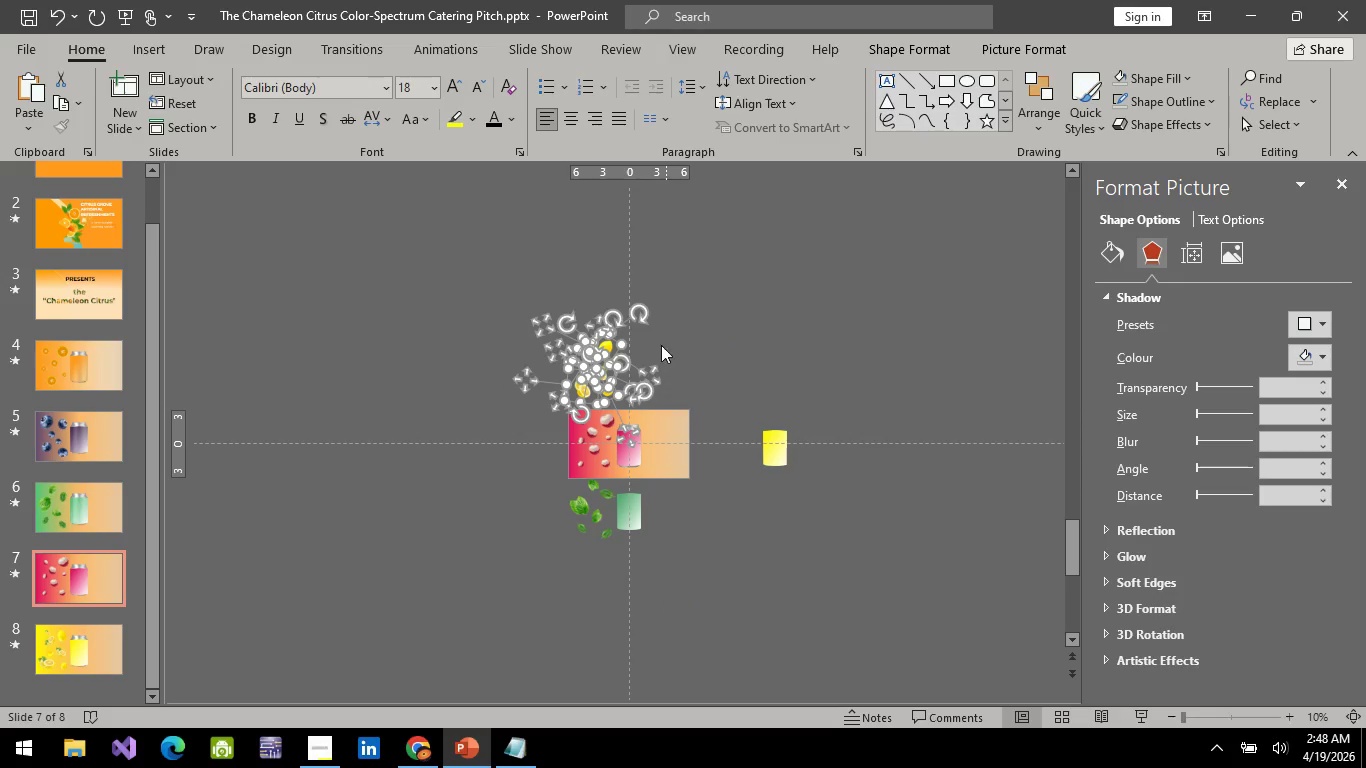 
key(Control+ControlLeft)
 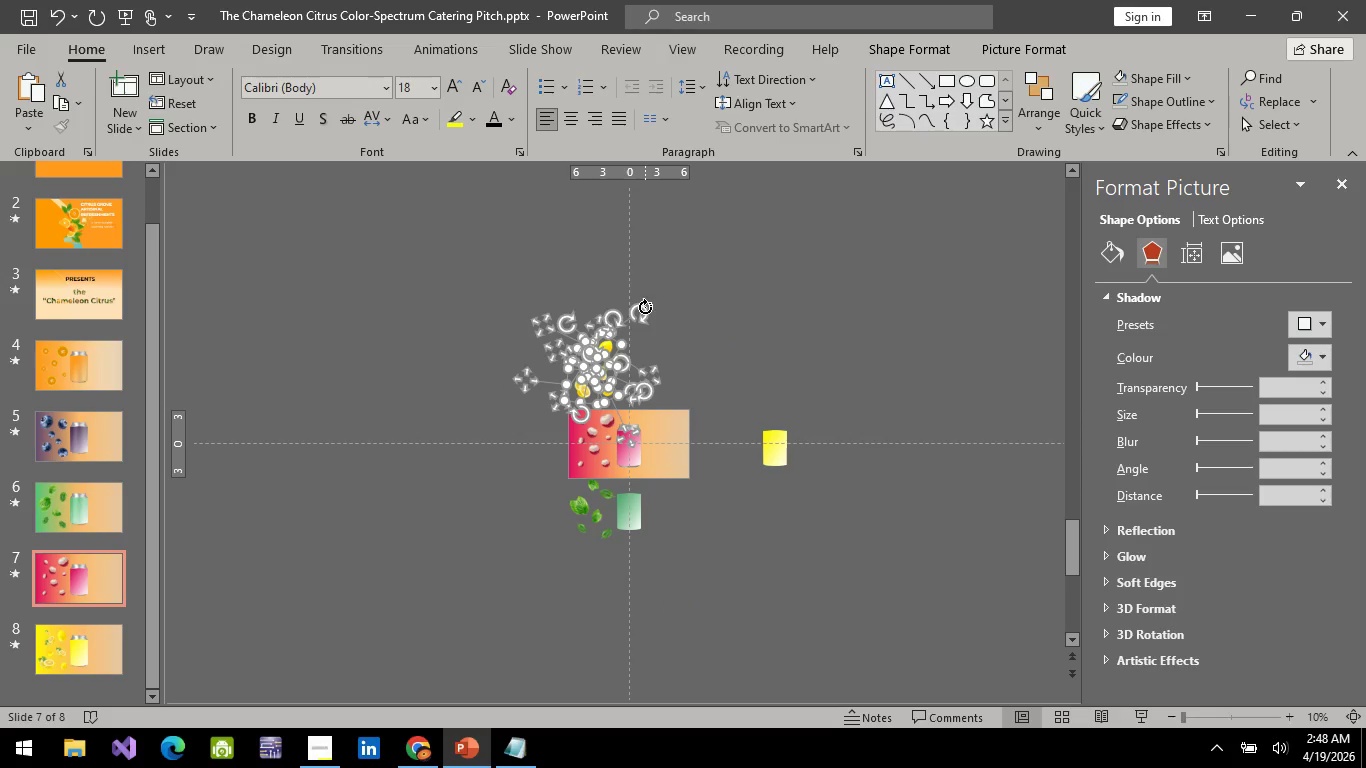 
left_click_drag(start_coordinate=[645, 307], to_coordinate=[550, 303])
 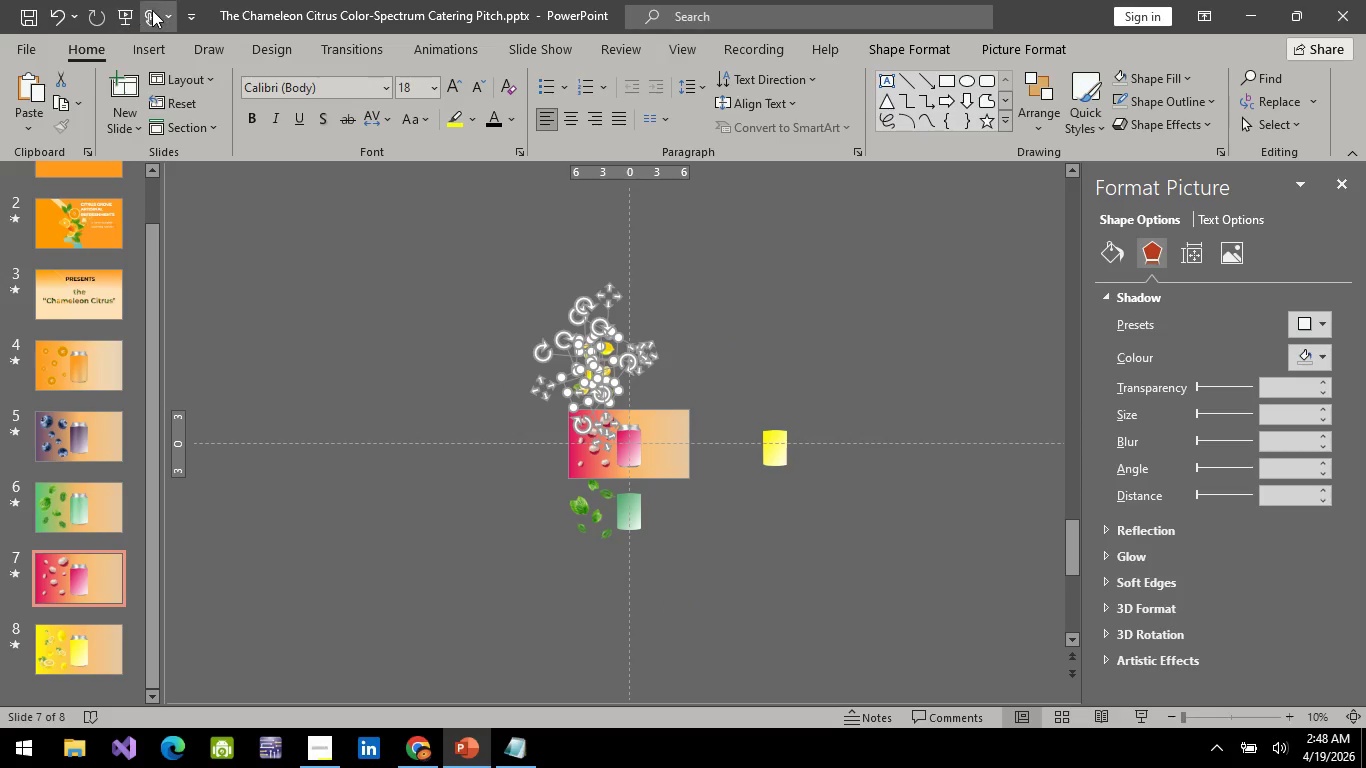 
left_click([125, 17])
 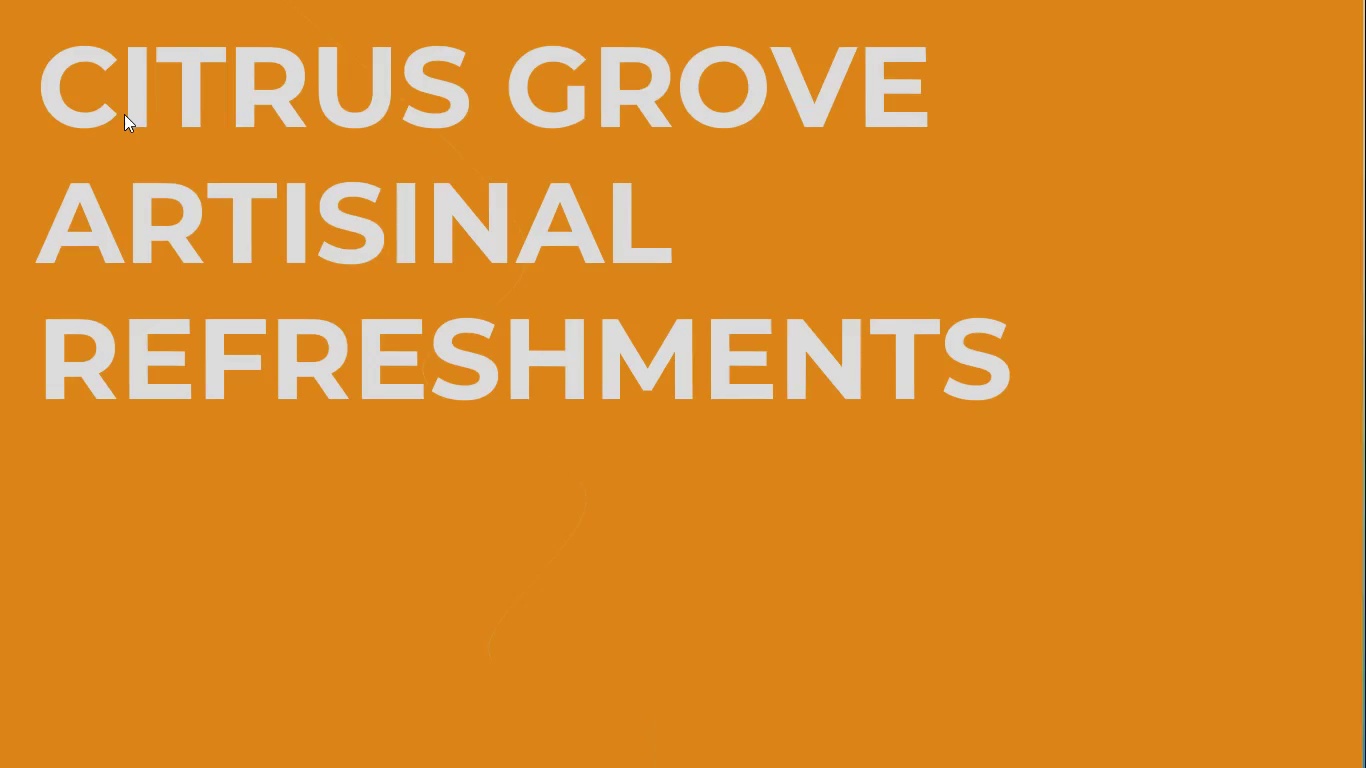 
key(Space)
 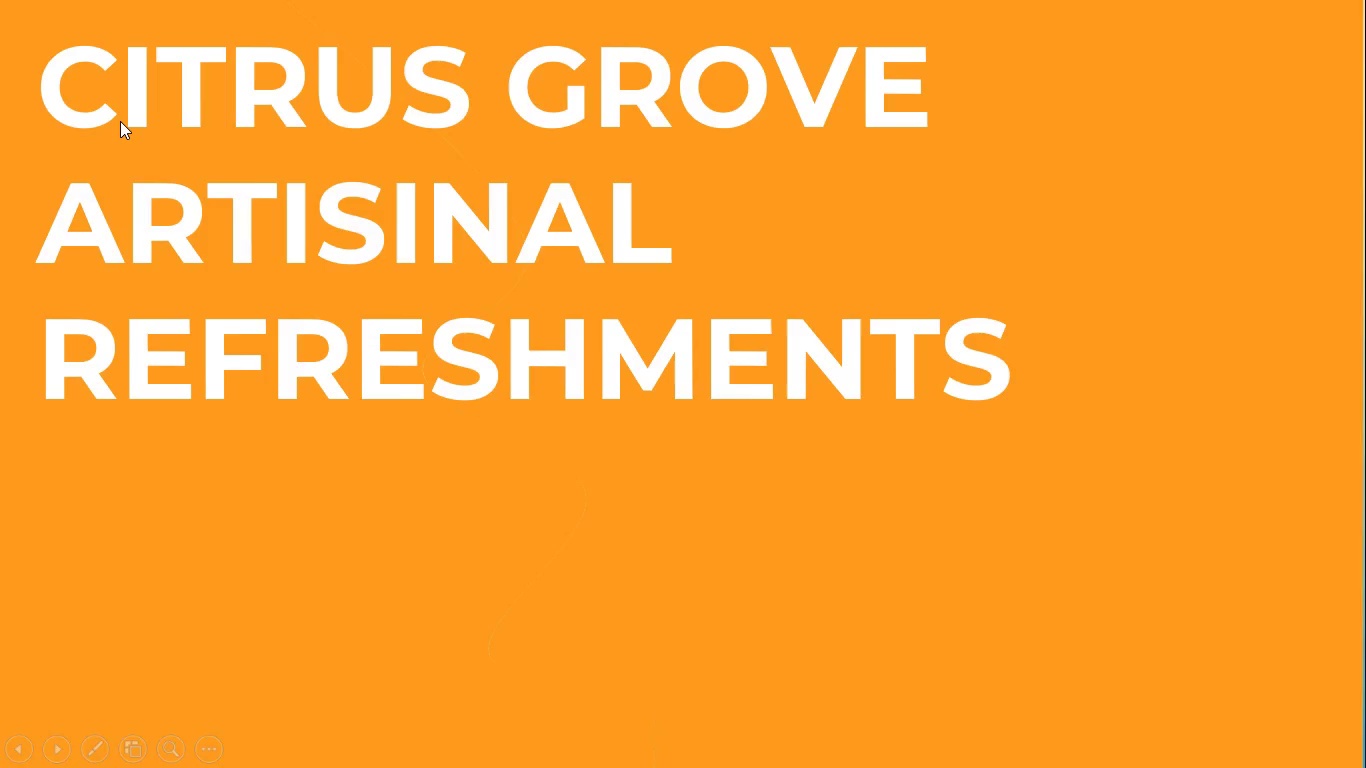 
key(Space)
 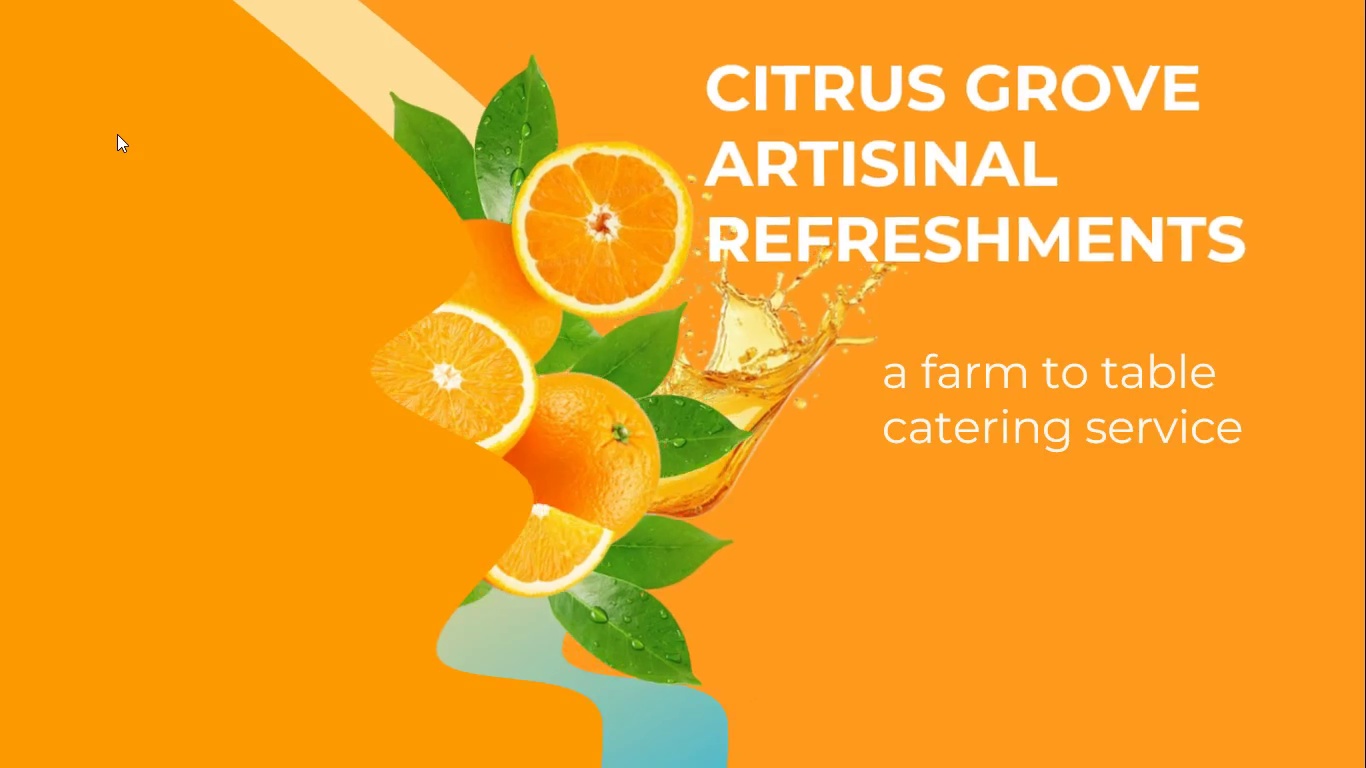 
key(Space)
 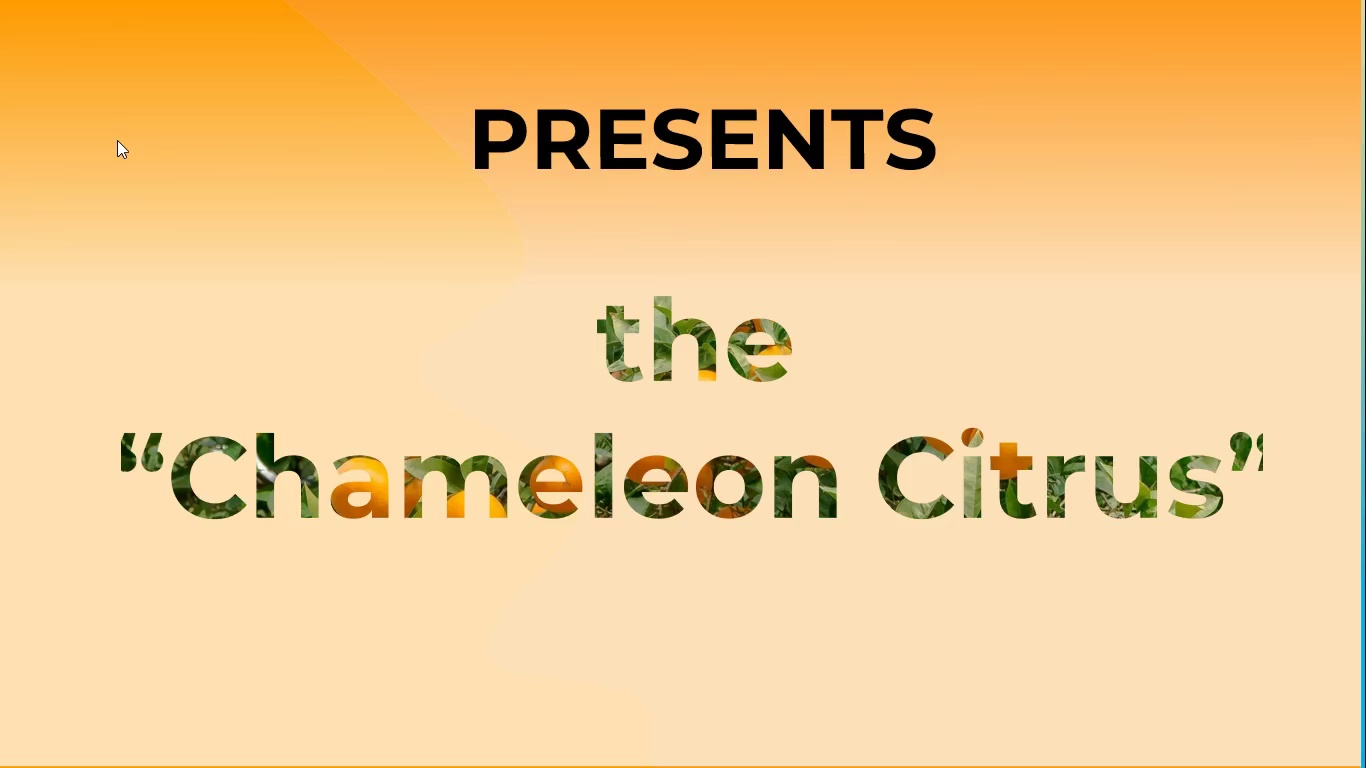 
key(Space)
 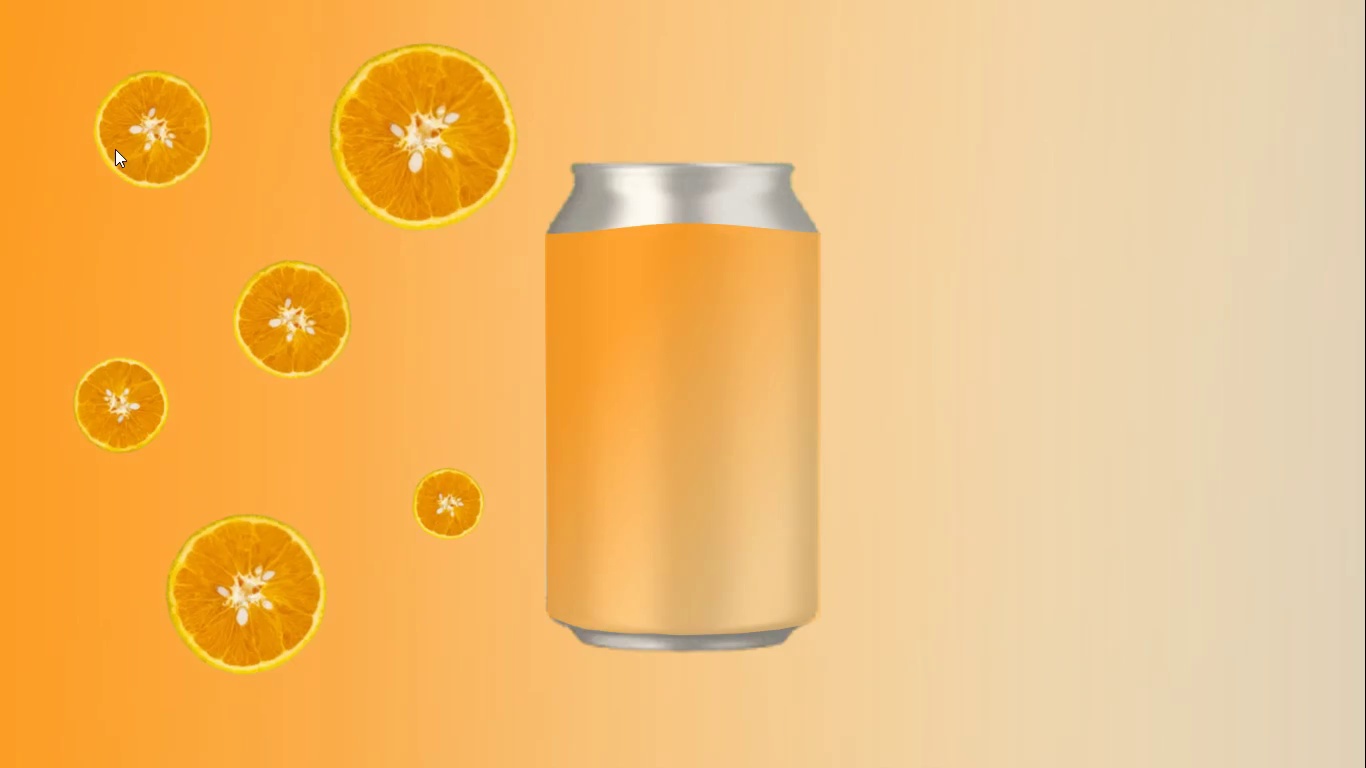 
key(Escape)
 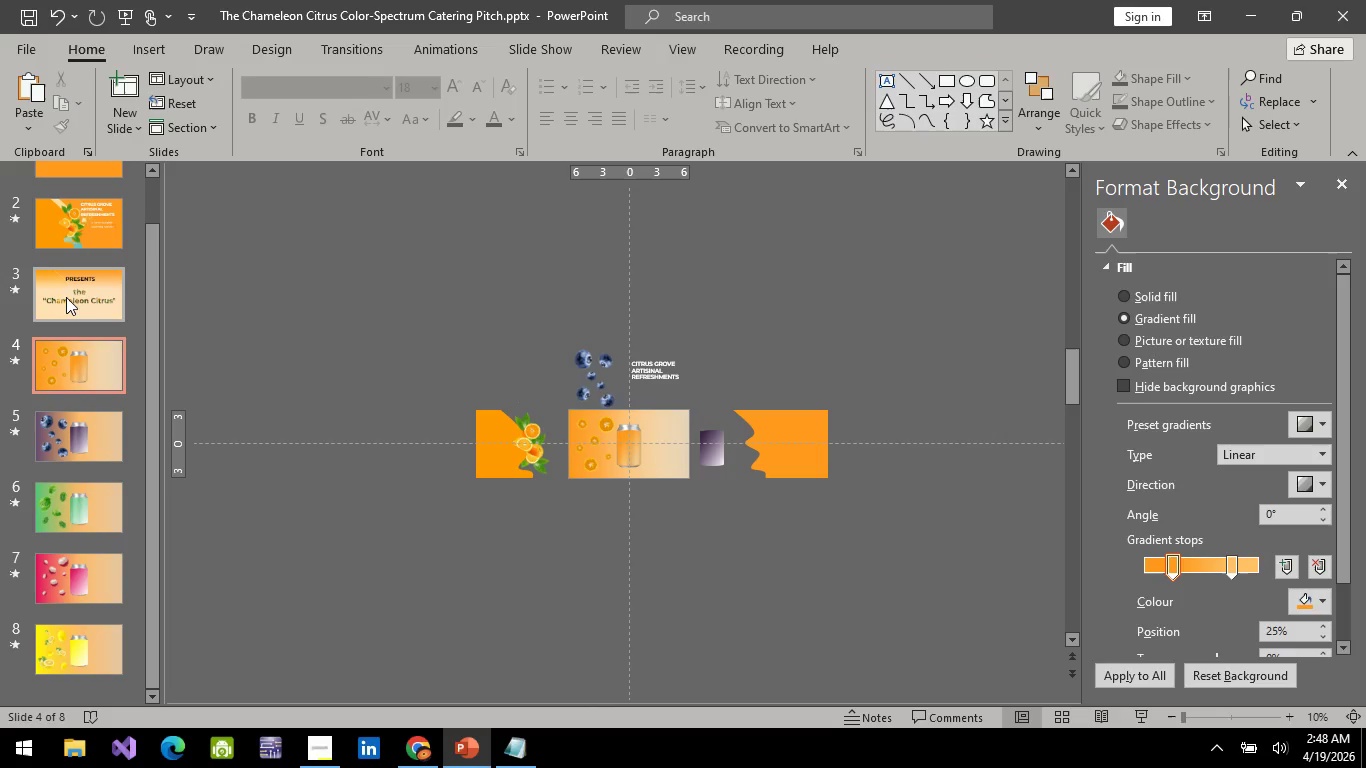 
left_click([66, 297])
 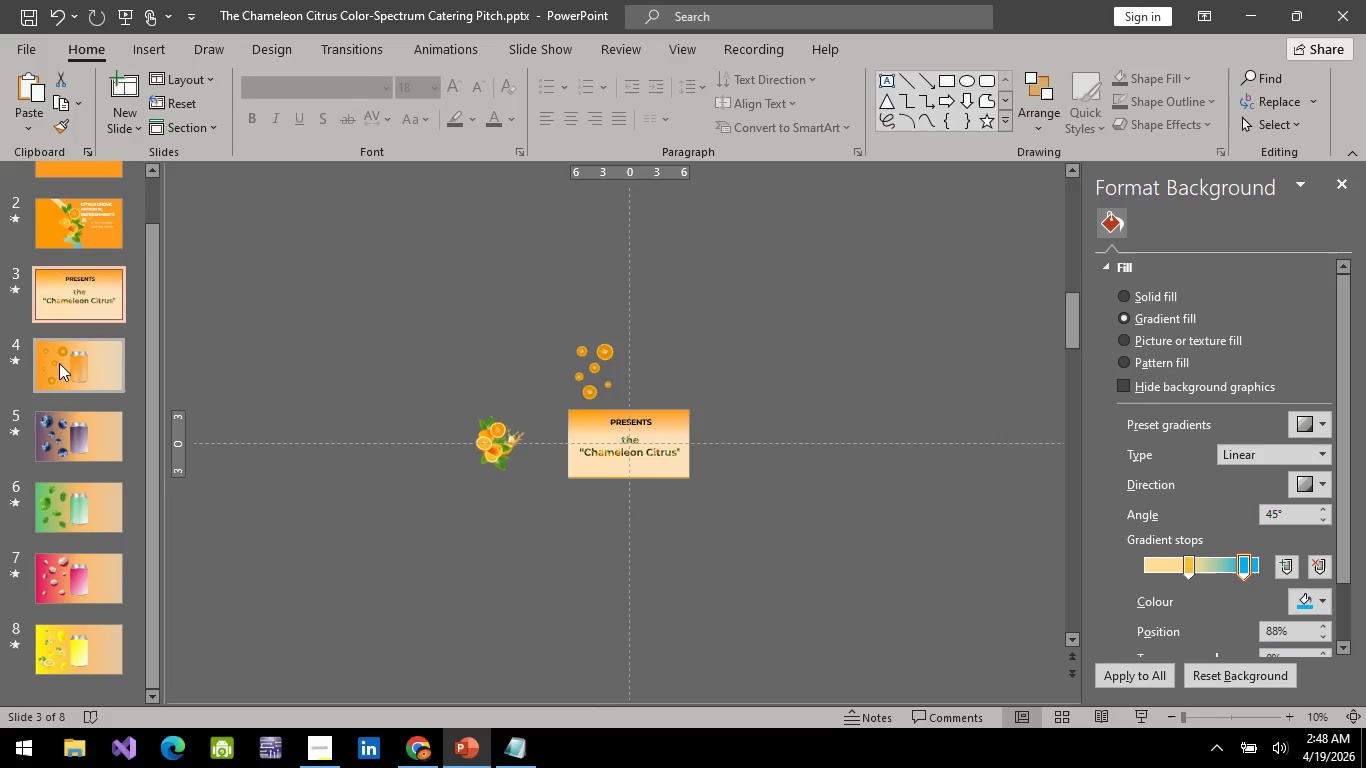 
left_click([59, 365])
 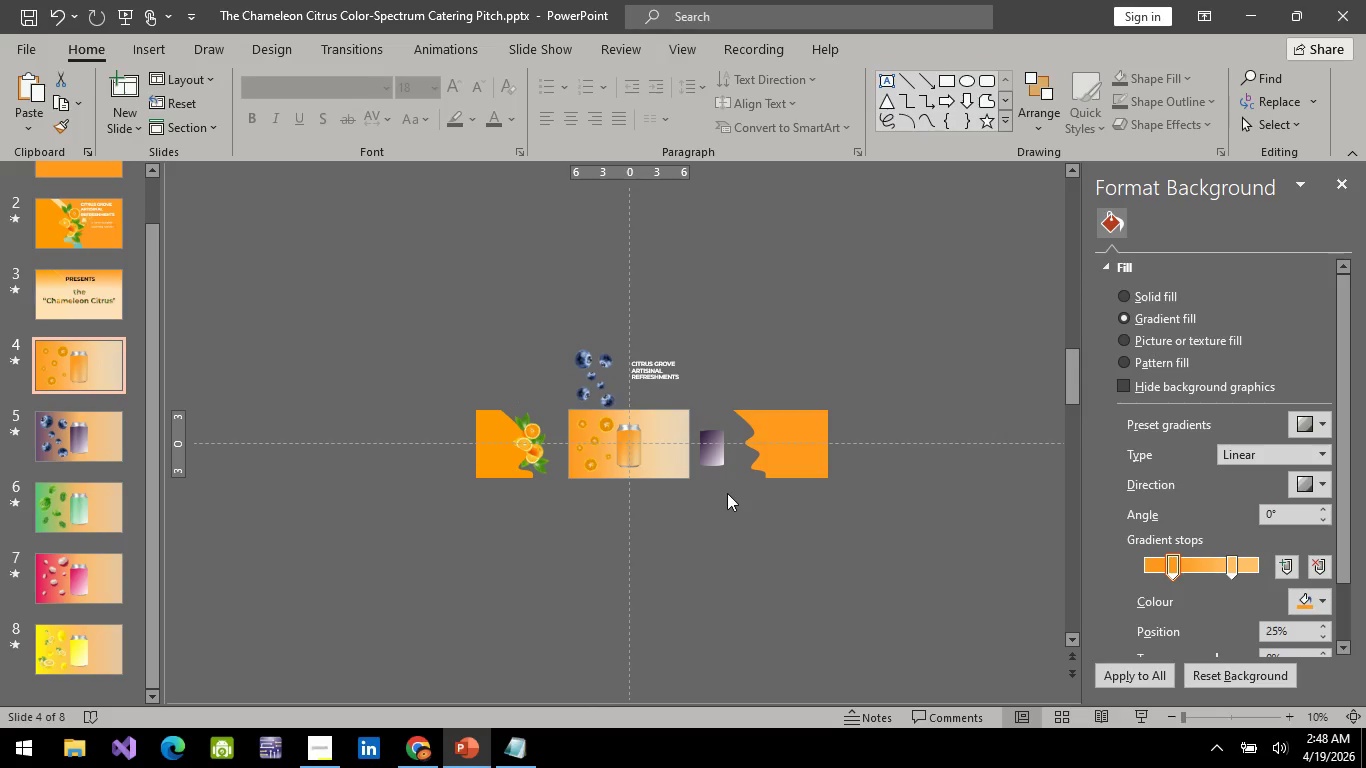 
left_click([679, 461])
 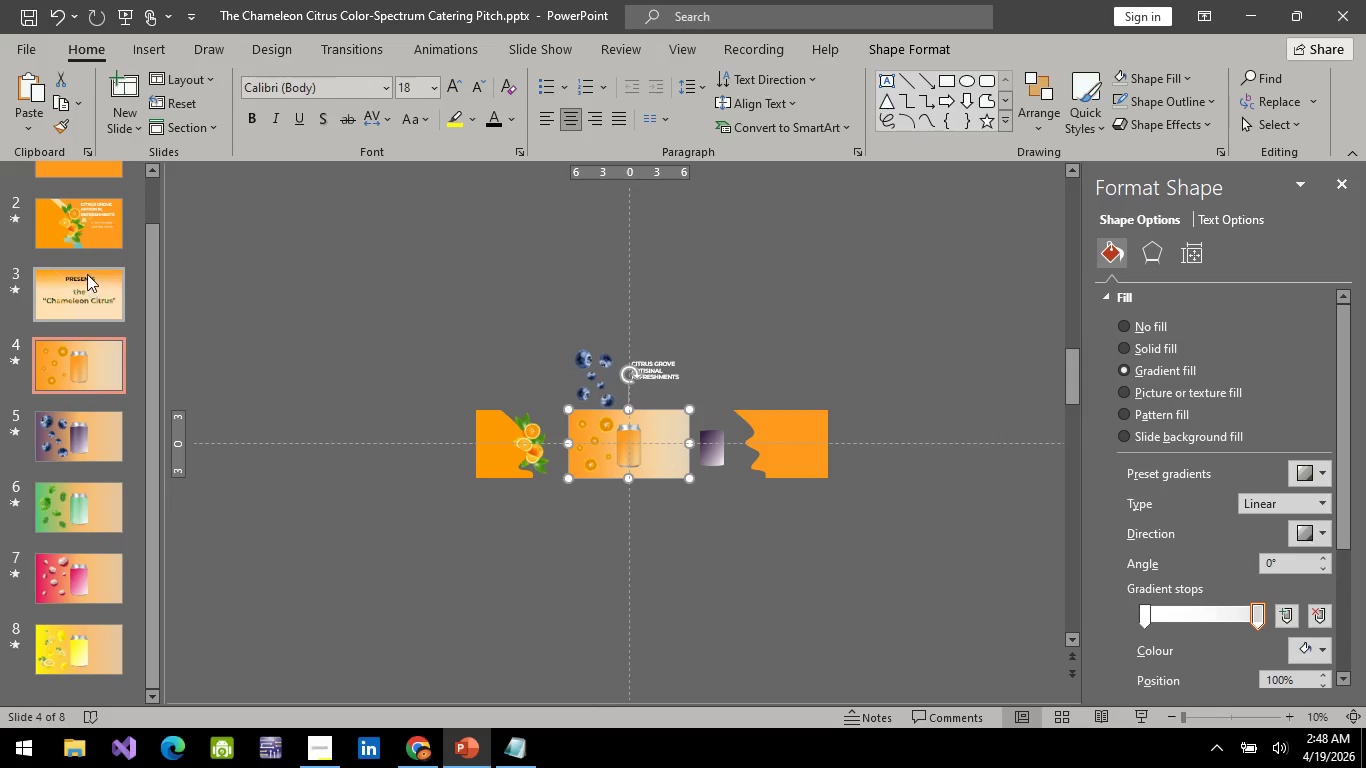 
left_click([87, 274])
 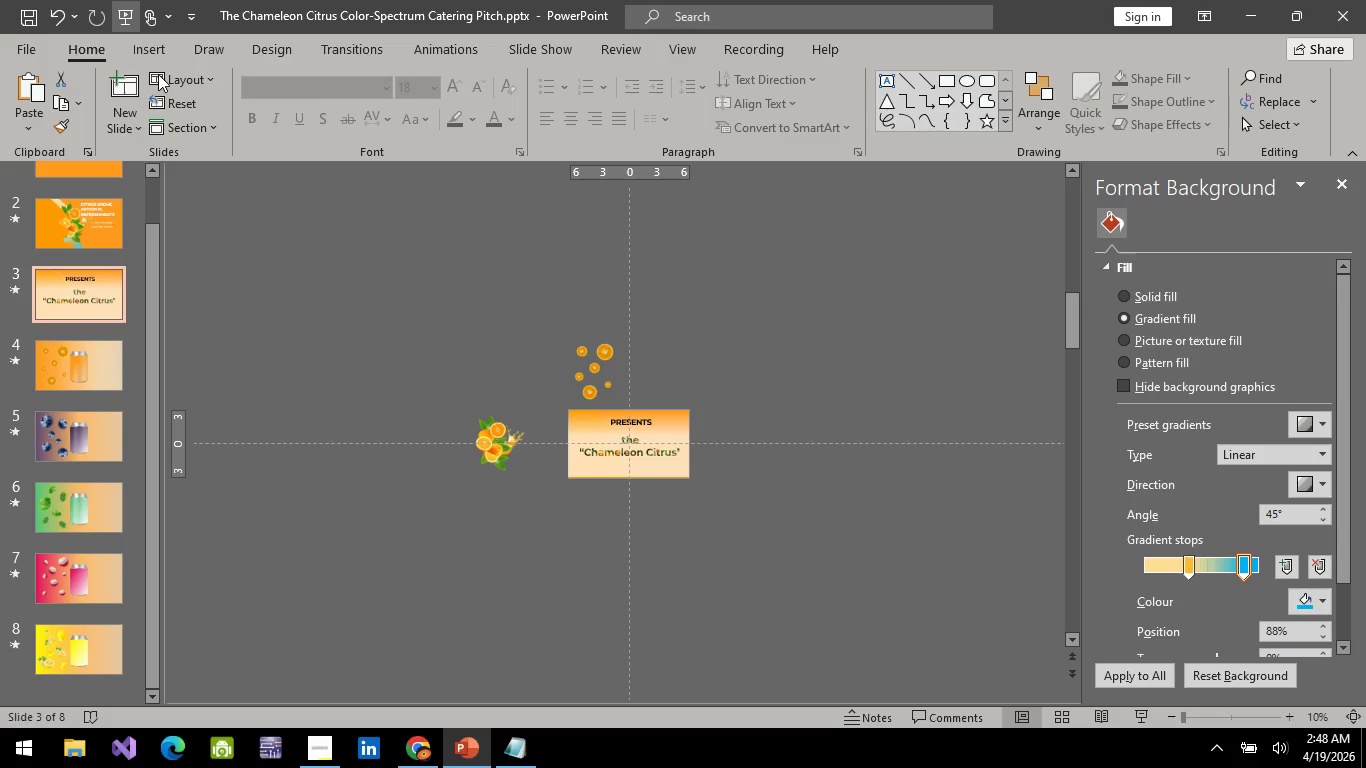 
wait(7.31)
 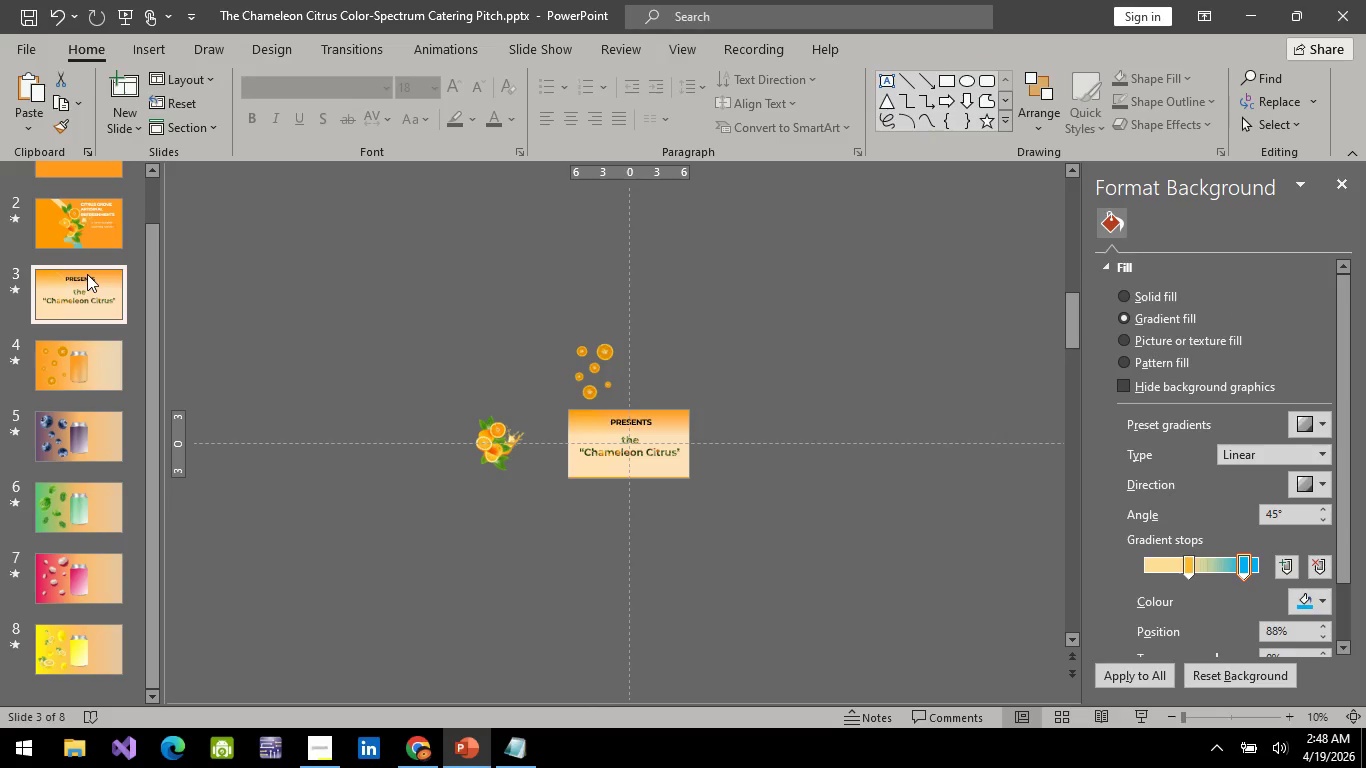 
left_click([92, 295])
 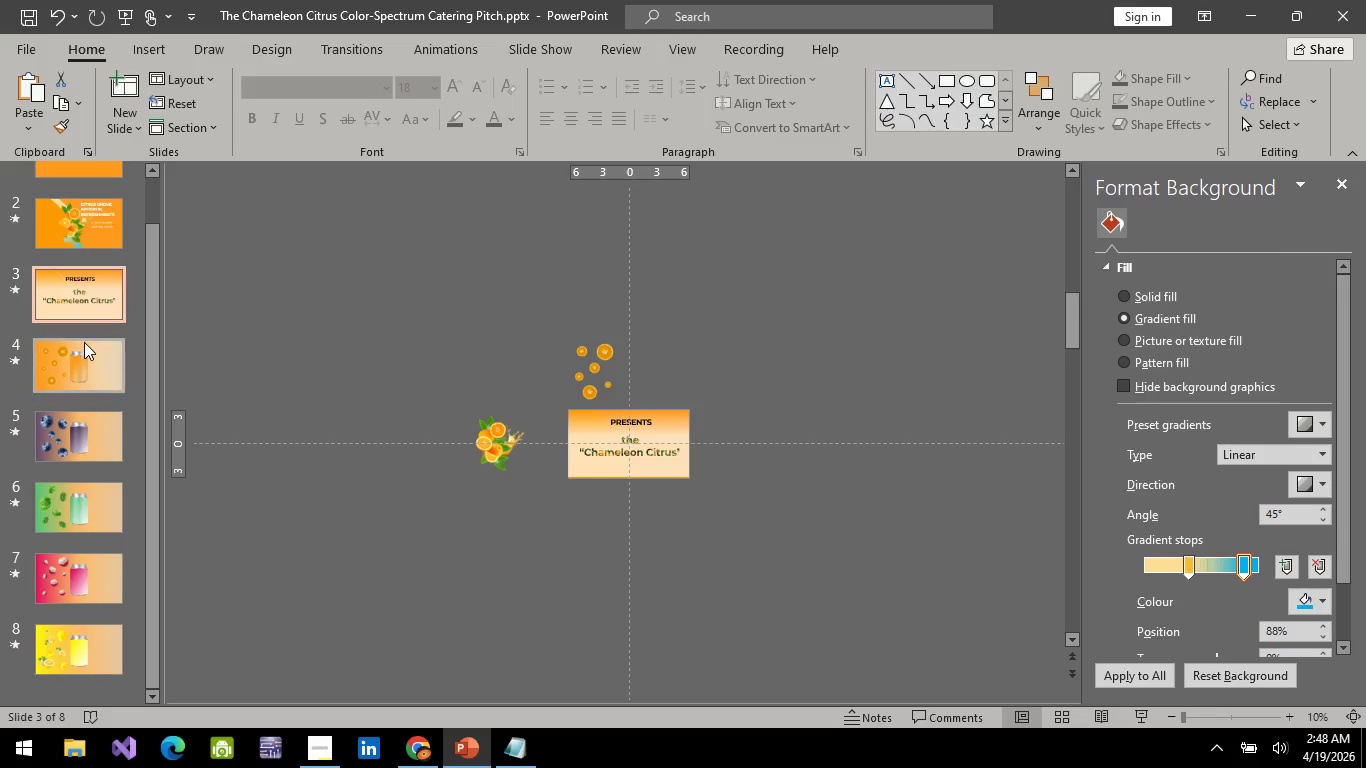 
left_click([84, 342])
 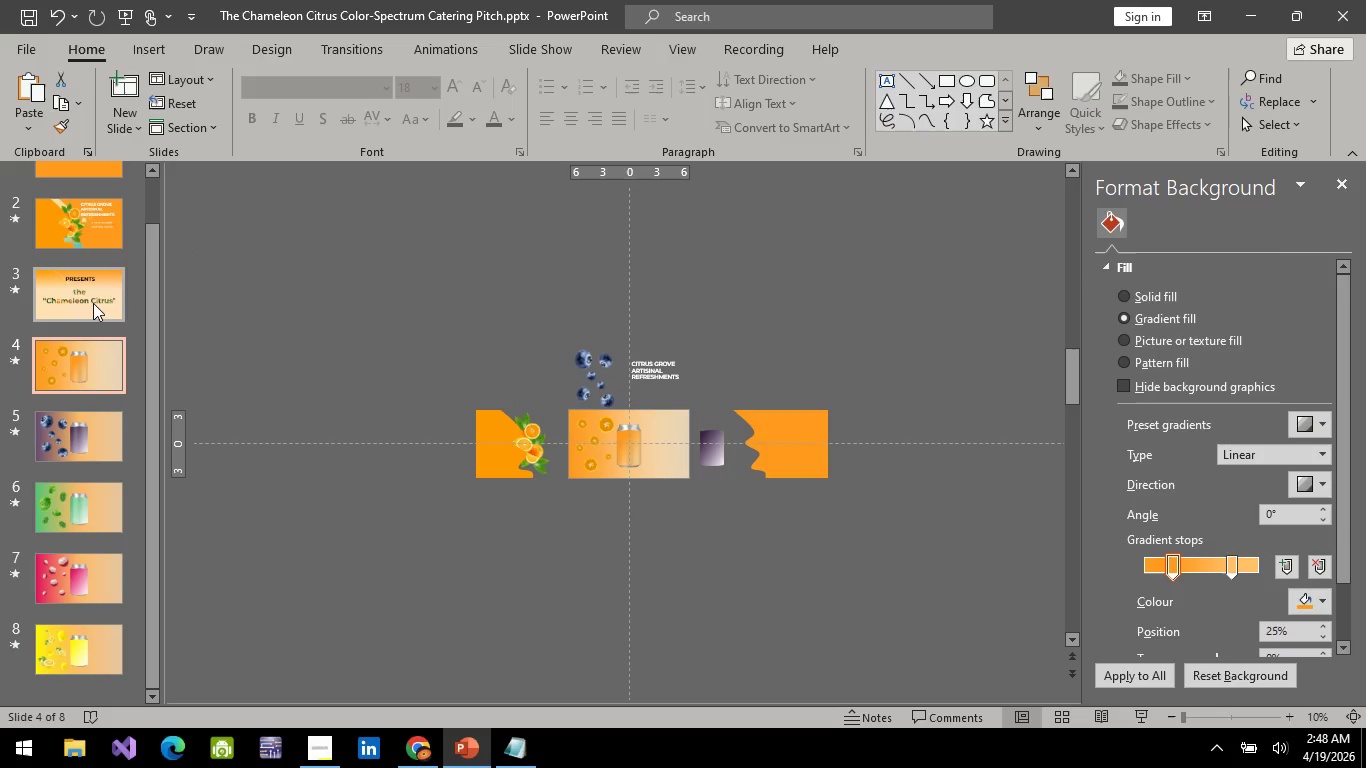 
left_click([93, 303])
 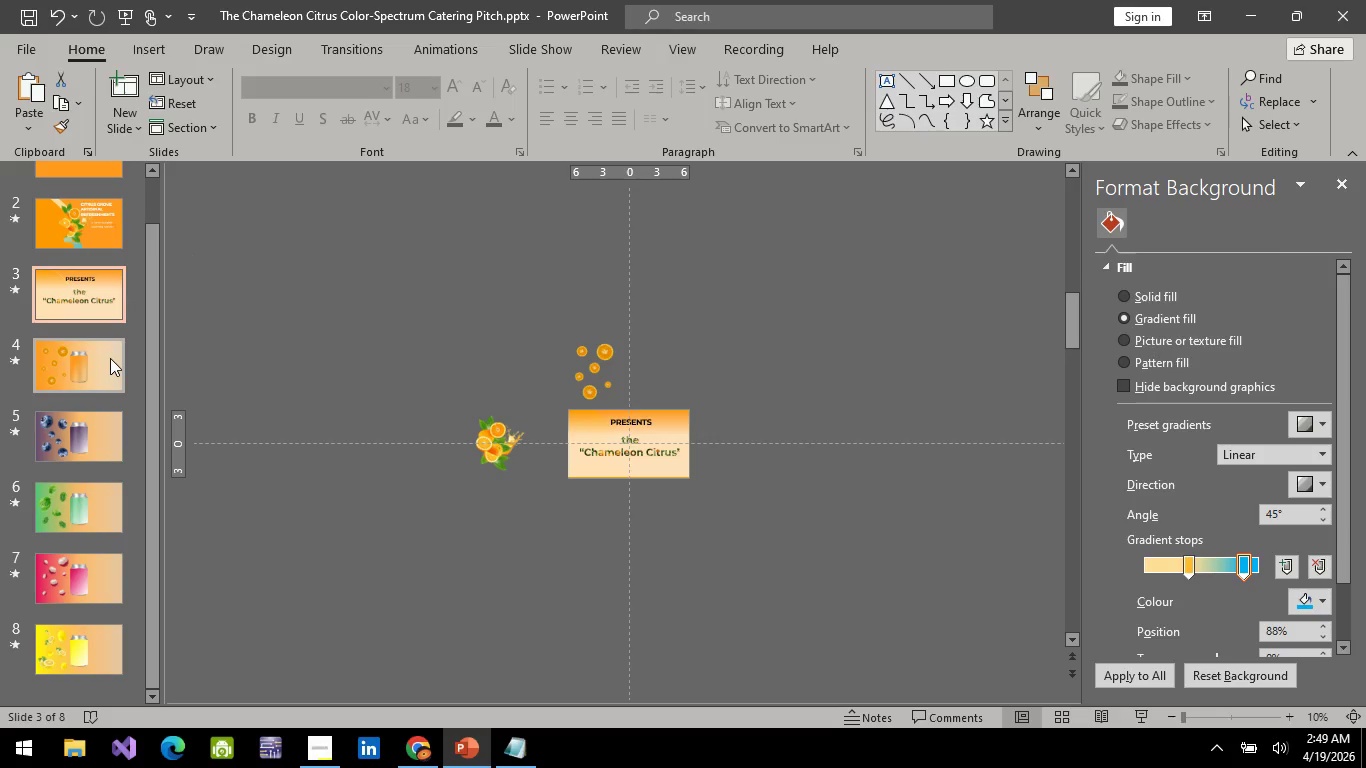 
left_click([110, 358])
 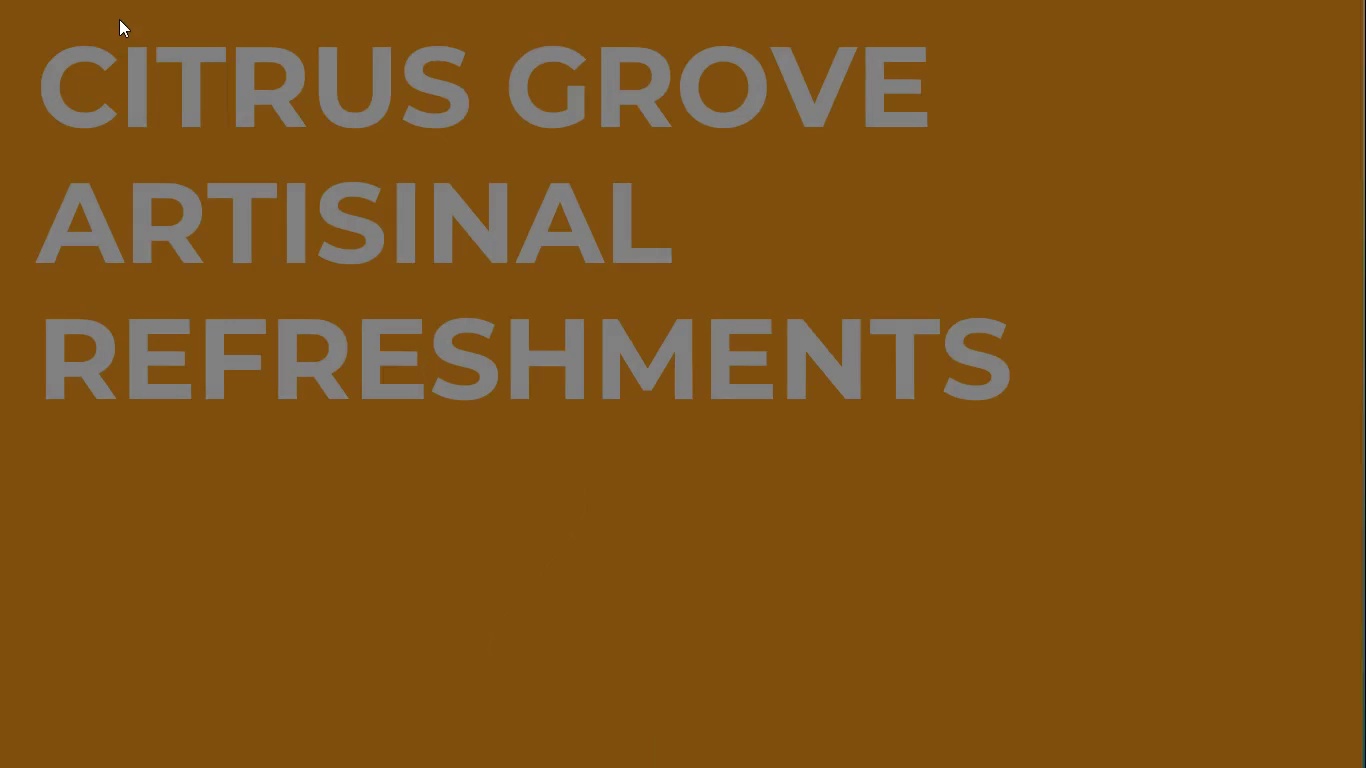 
key(Space)
 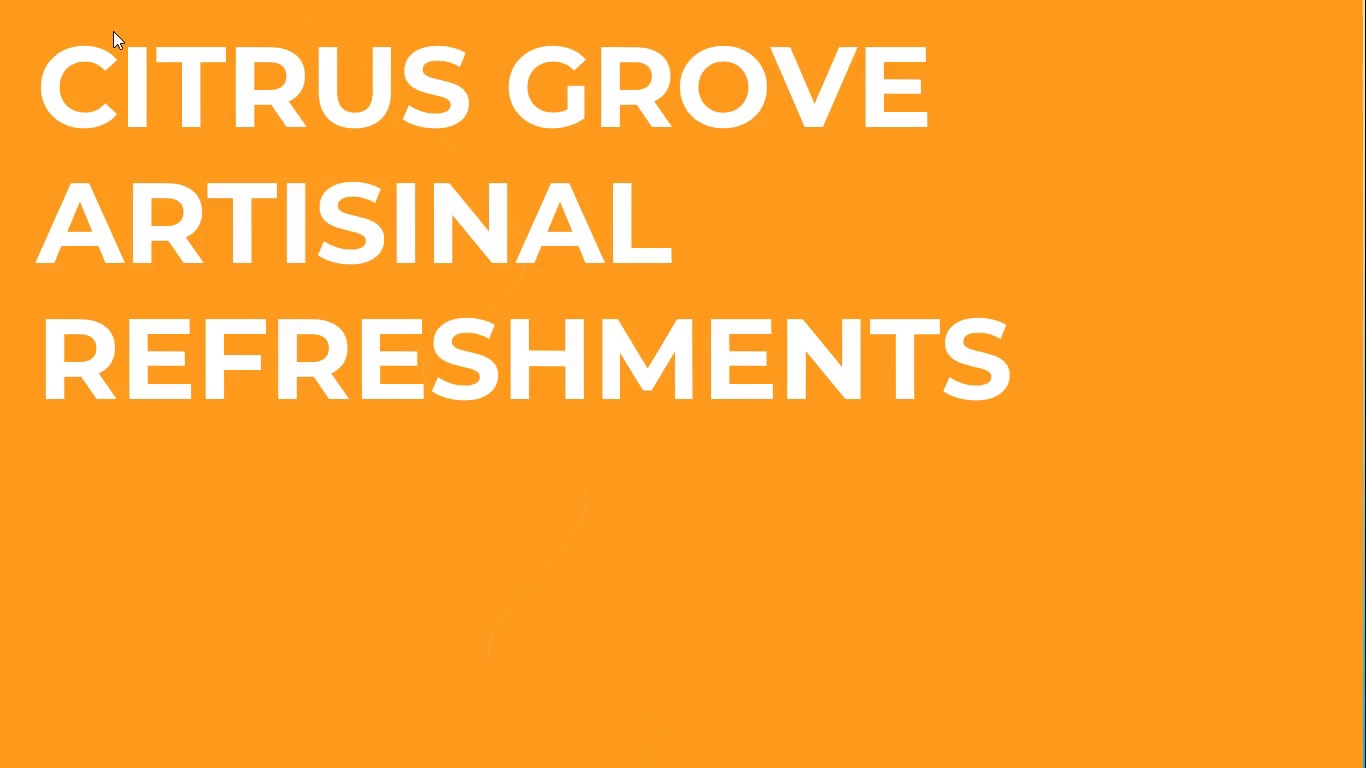 
key(Space)
 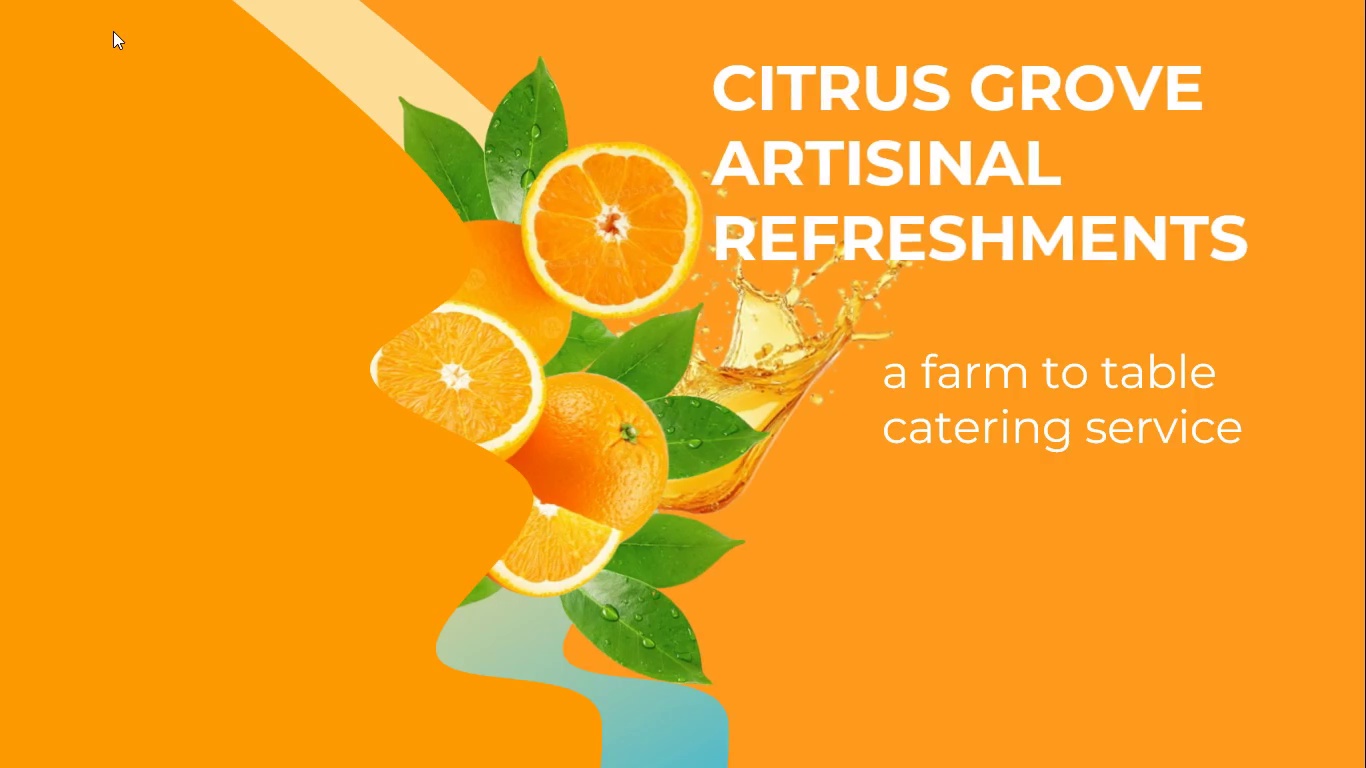 
key(Space)
 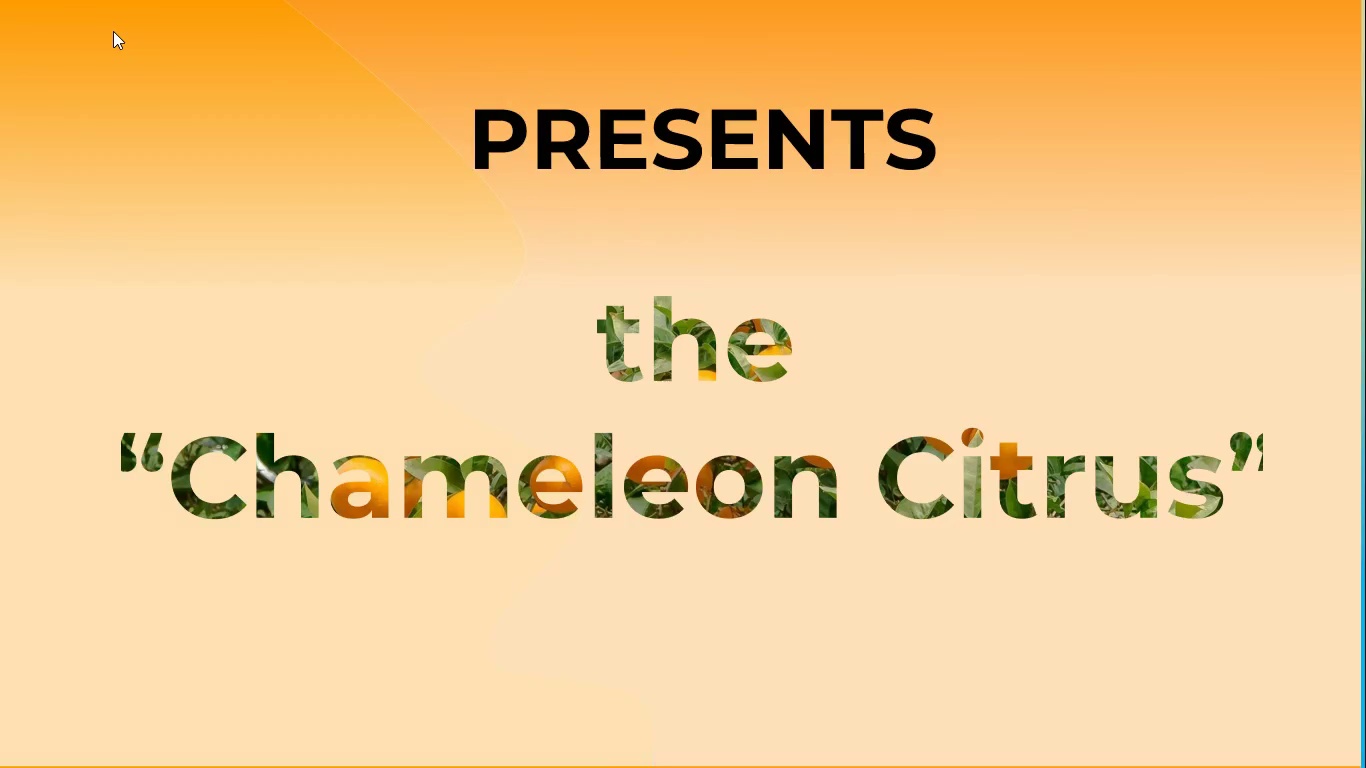 
key(Space)
 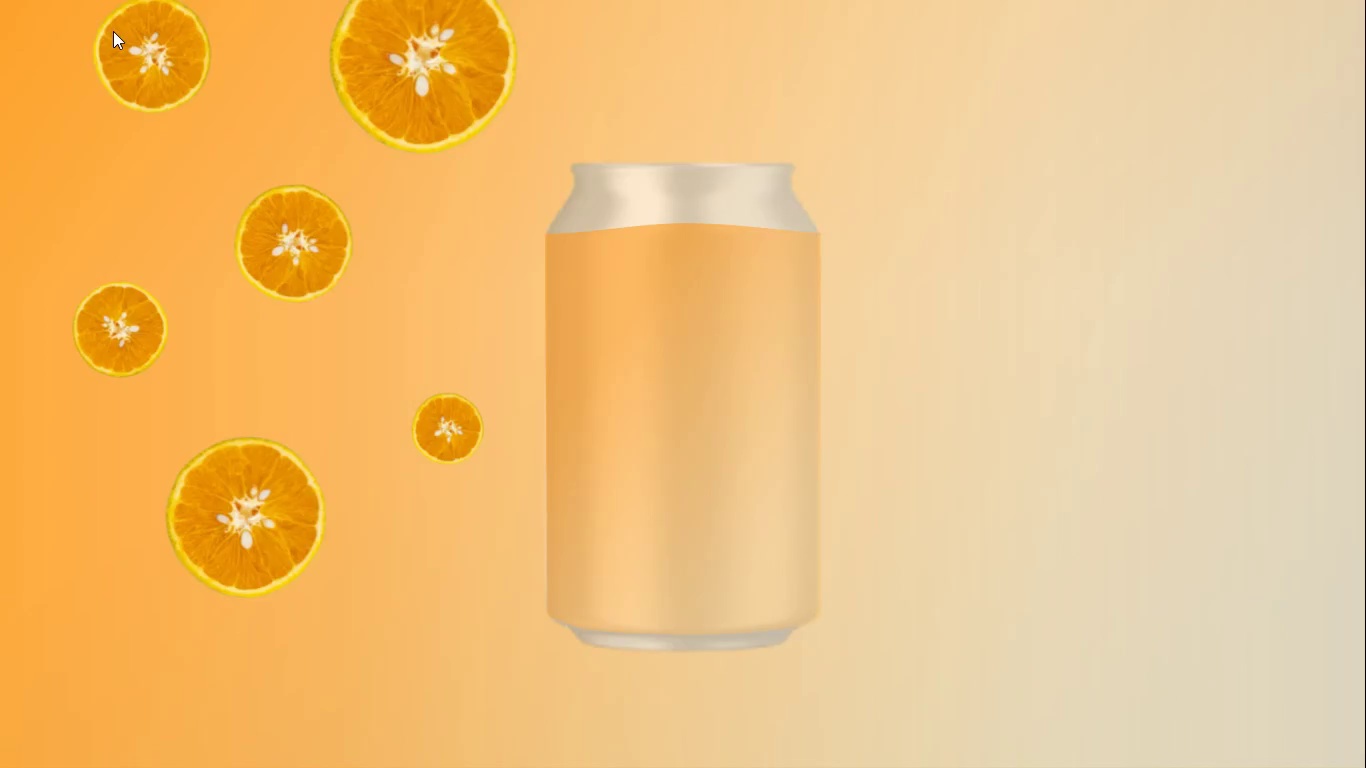 
key(Escape)
 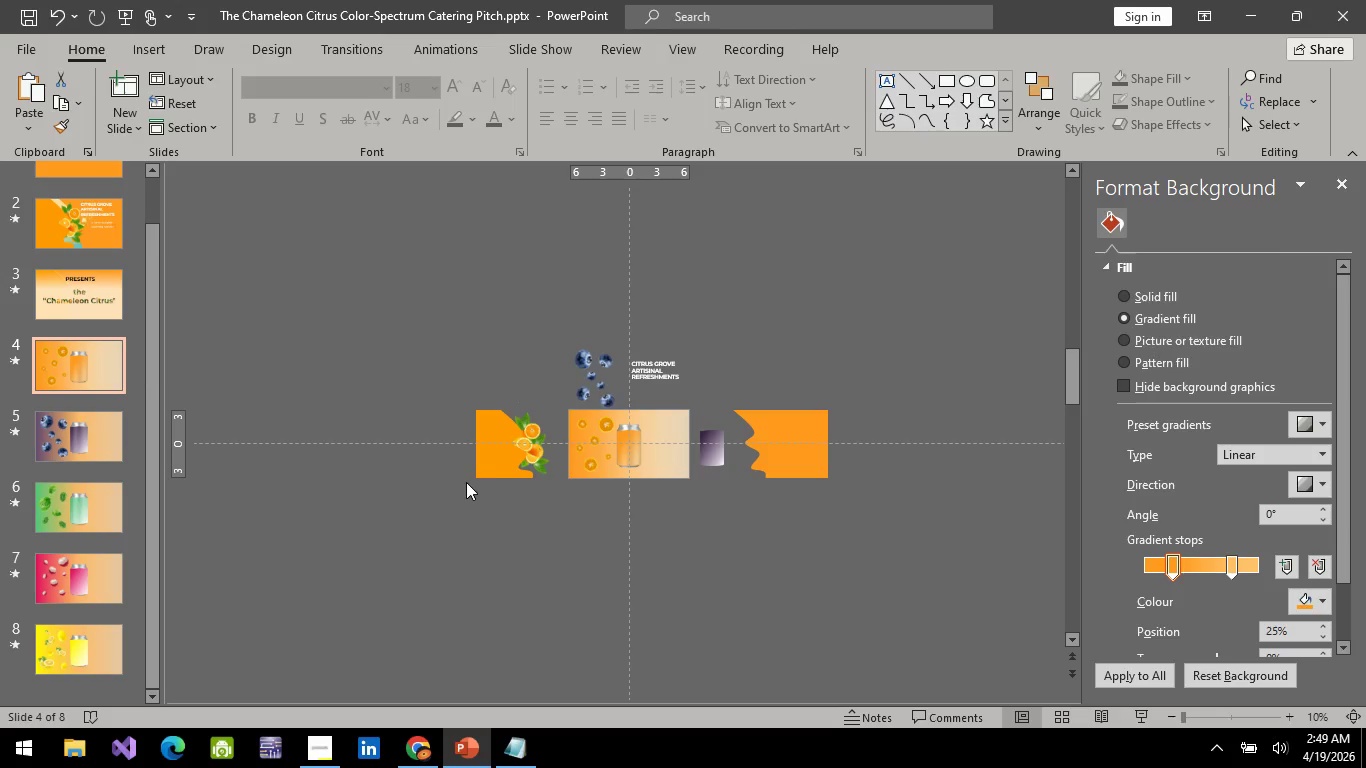 
left_click([506, 455])
 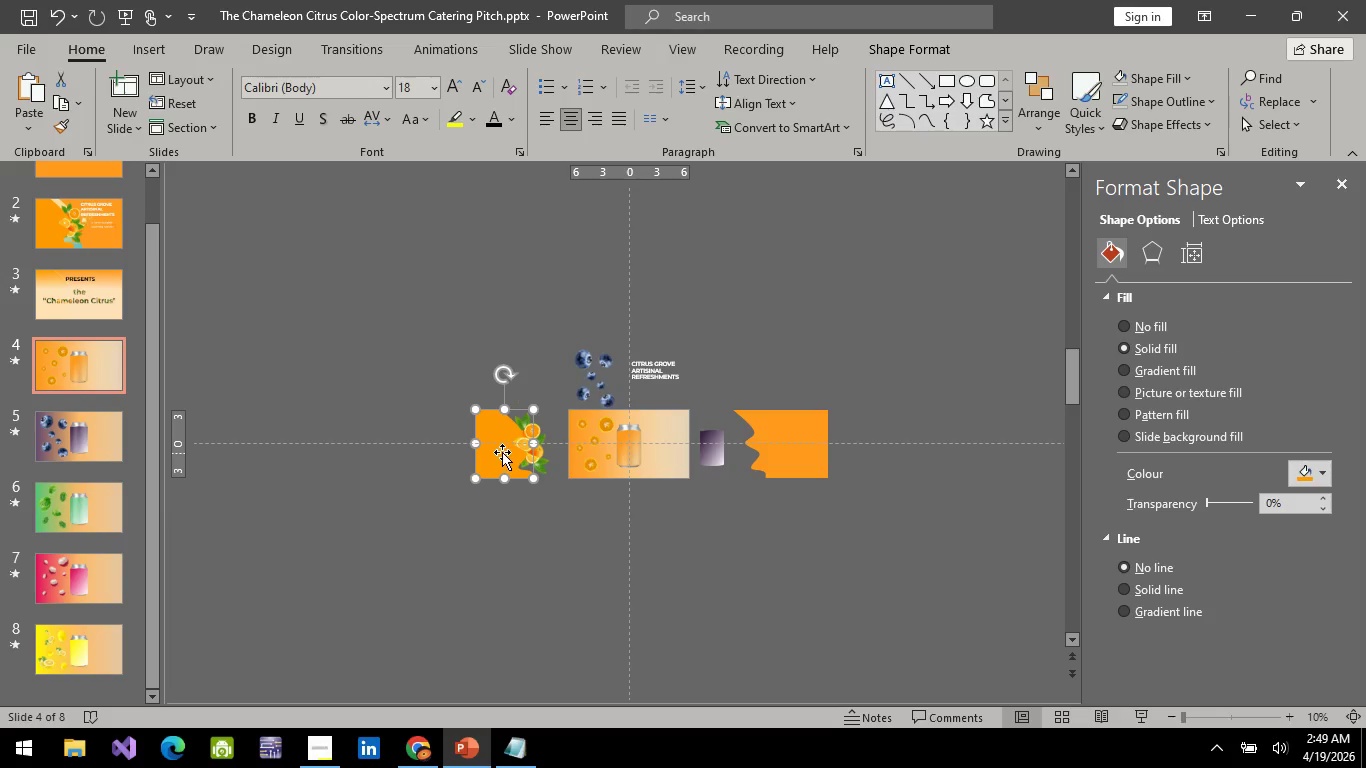 
hold_key(key=ControlLeft, duration=1.14)
scroll: coordinate [512, 464], scroll_direction: up, amount: 1.0
 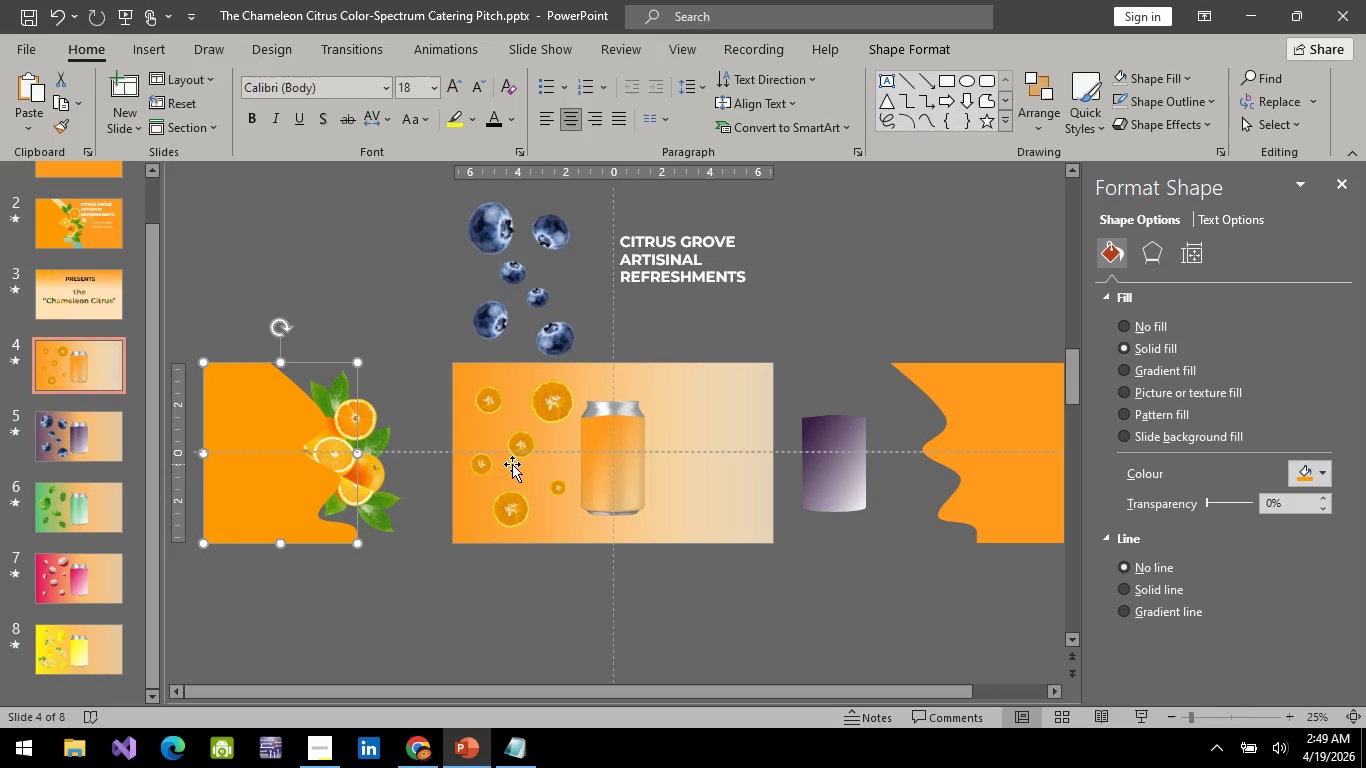 
right_click([258, 455])
 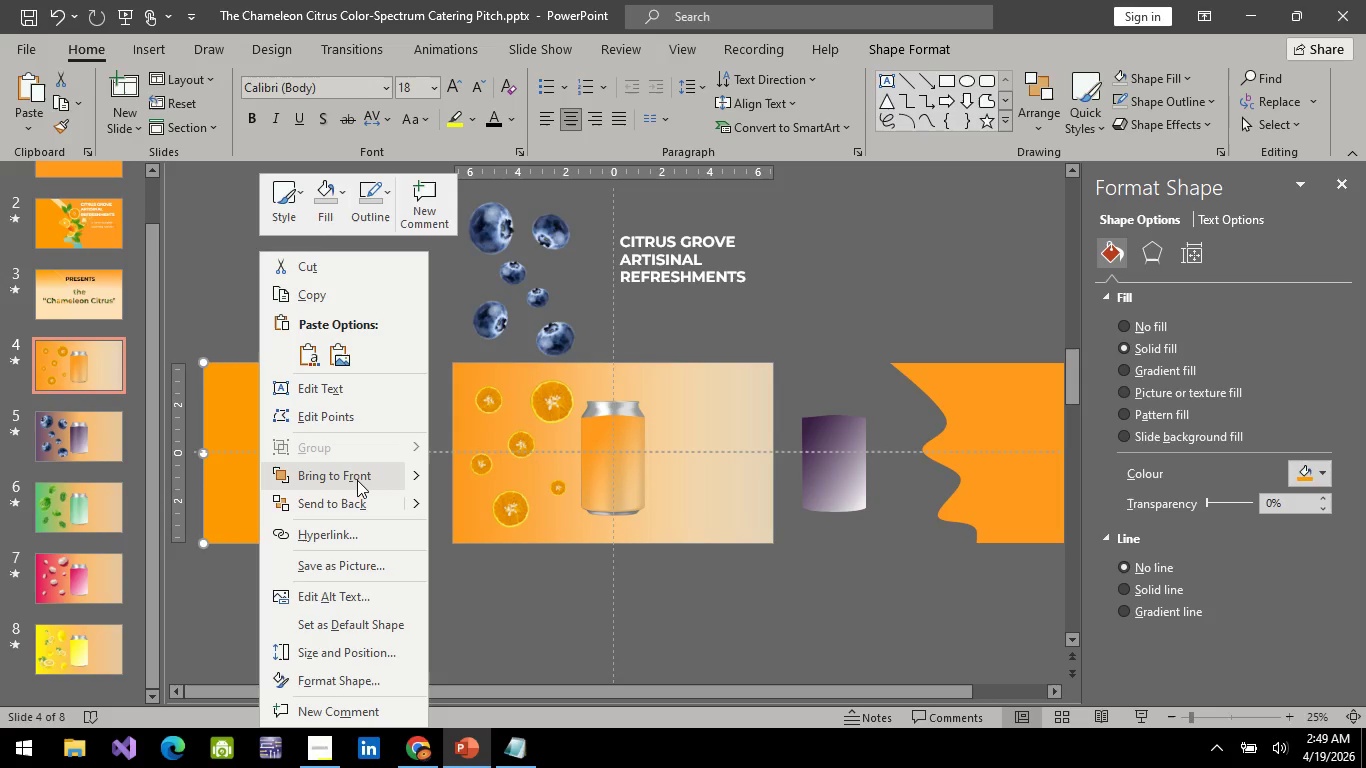 
left_click([357, 479])
 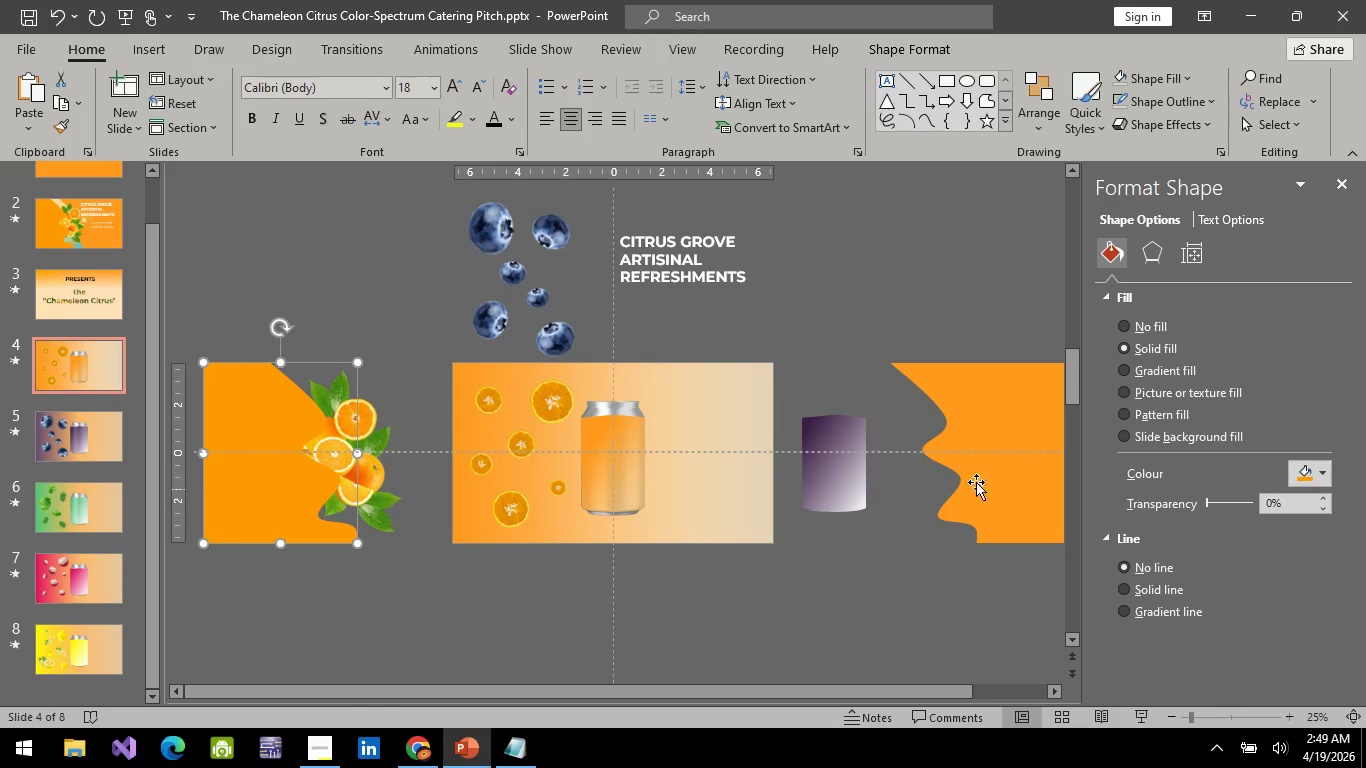 
left_click([996, 471])
 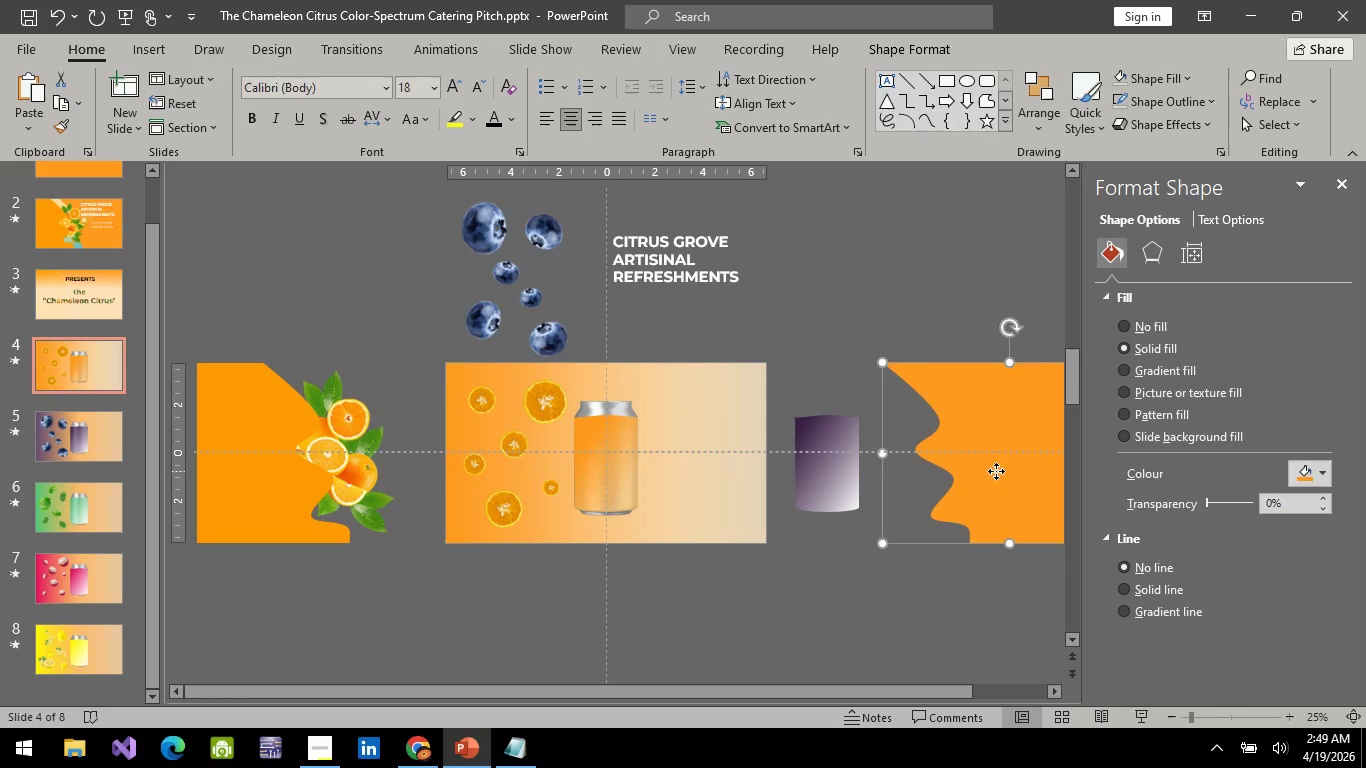 
right_click([996, 471])
 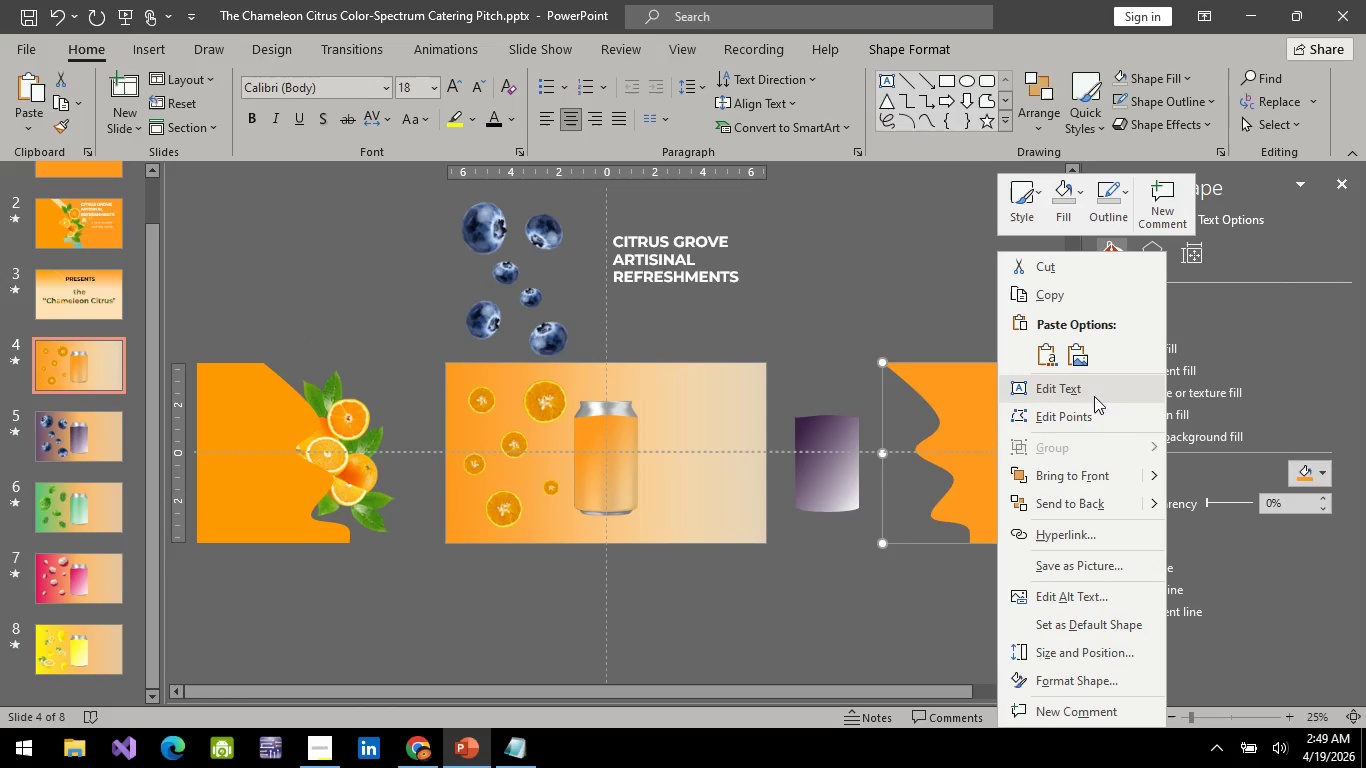 
left_click([1092, 478])
 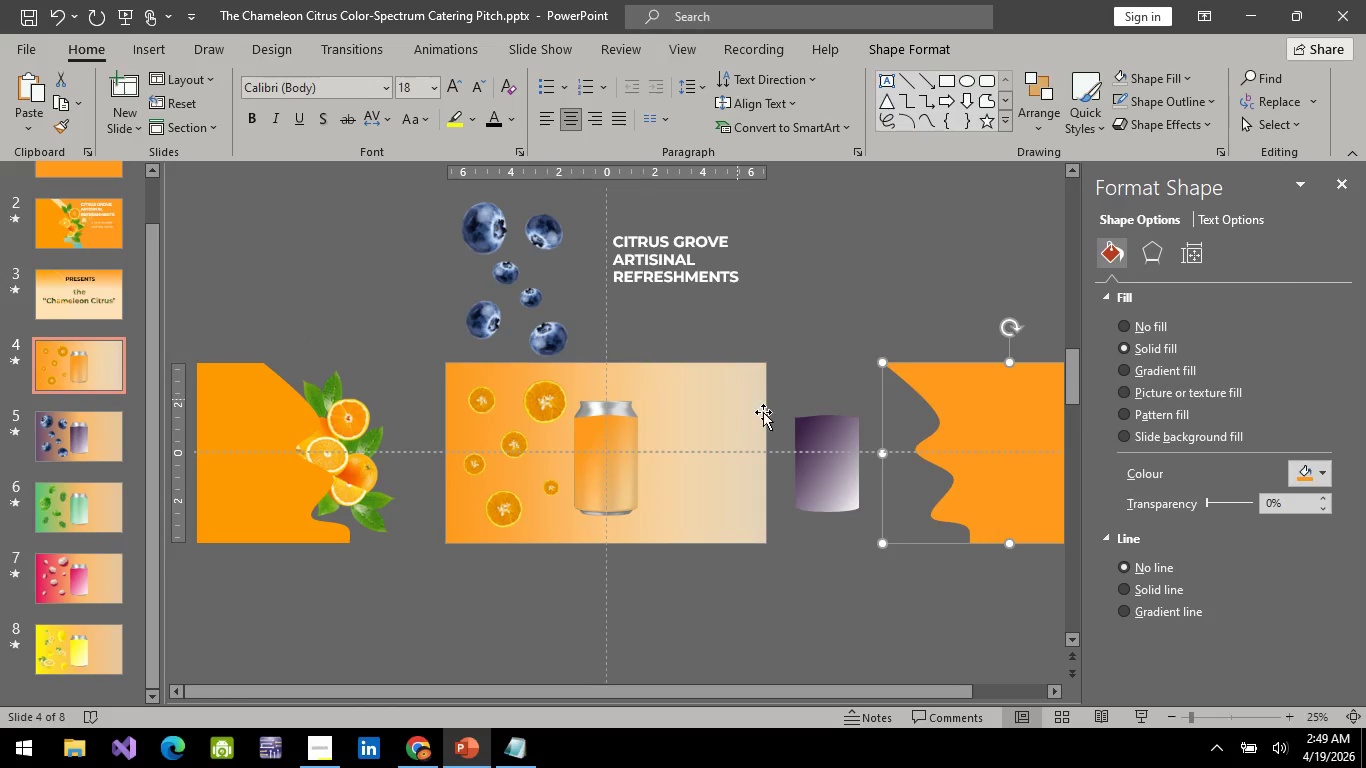 
left_click([764, 414])
 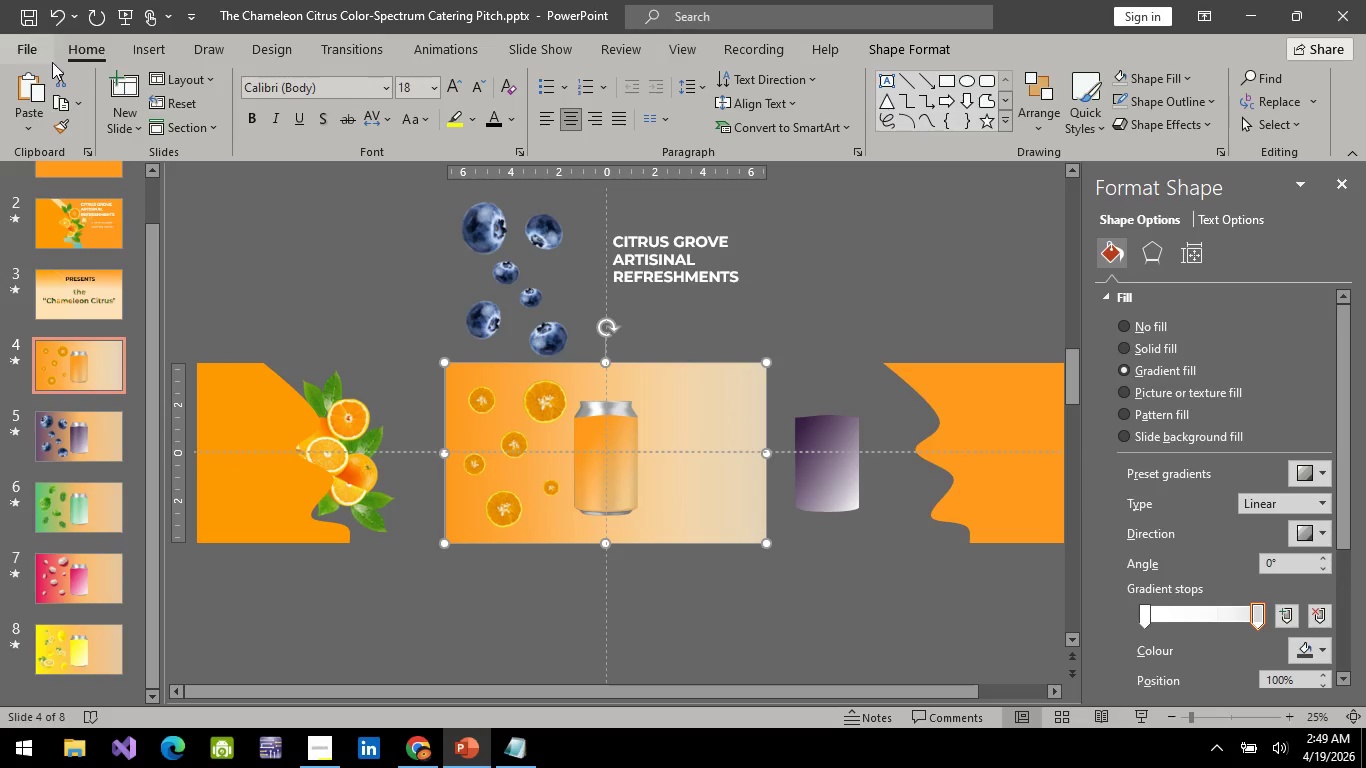 
wait(5.27)
 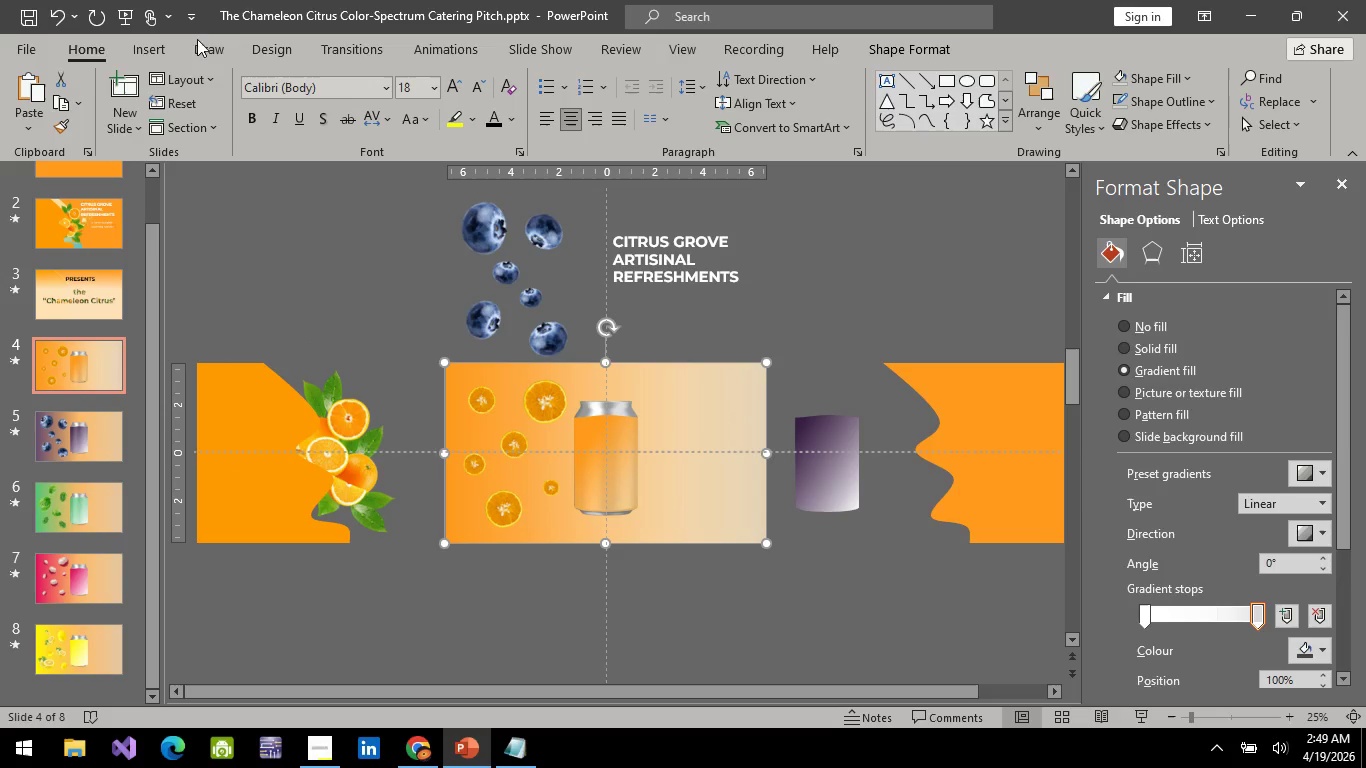 
left_click([121, 9])
 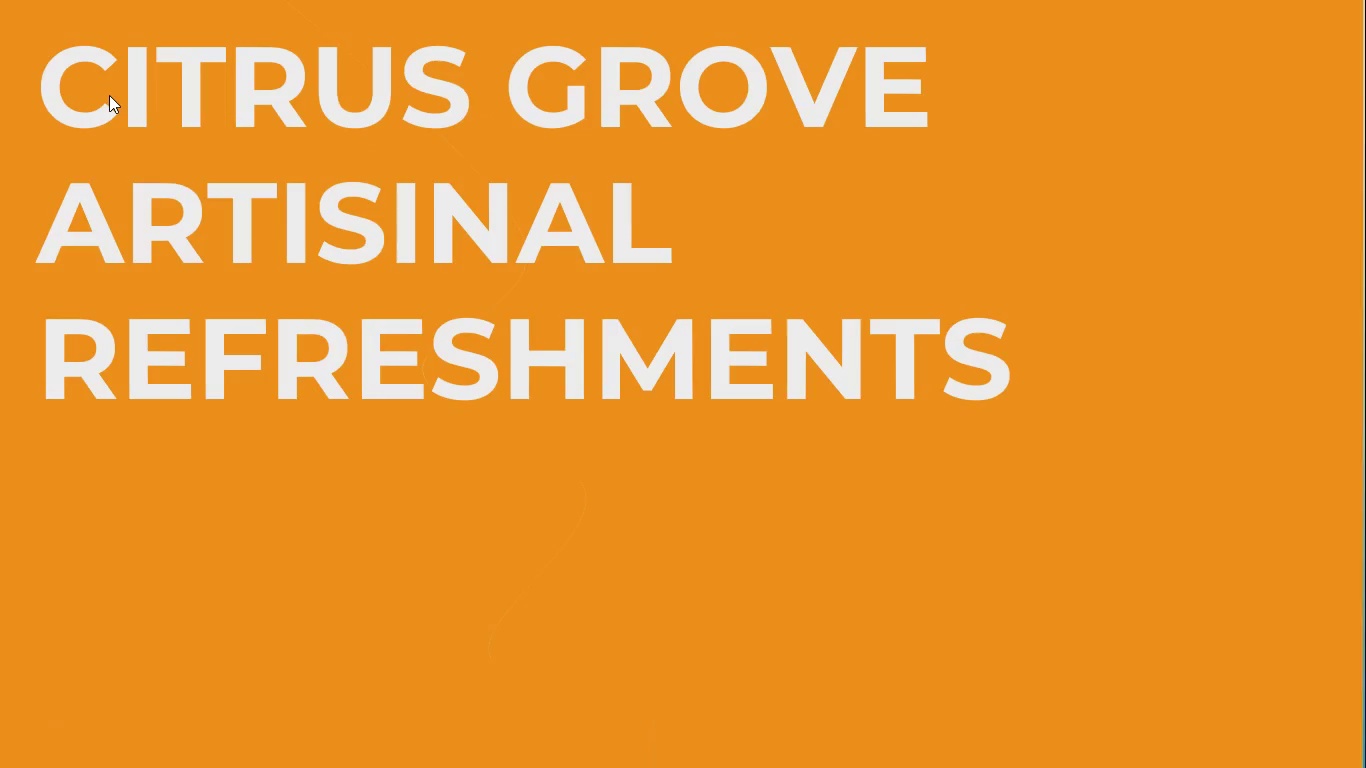 
key(Space)
 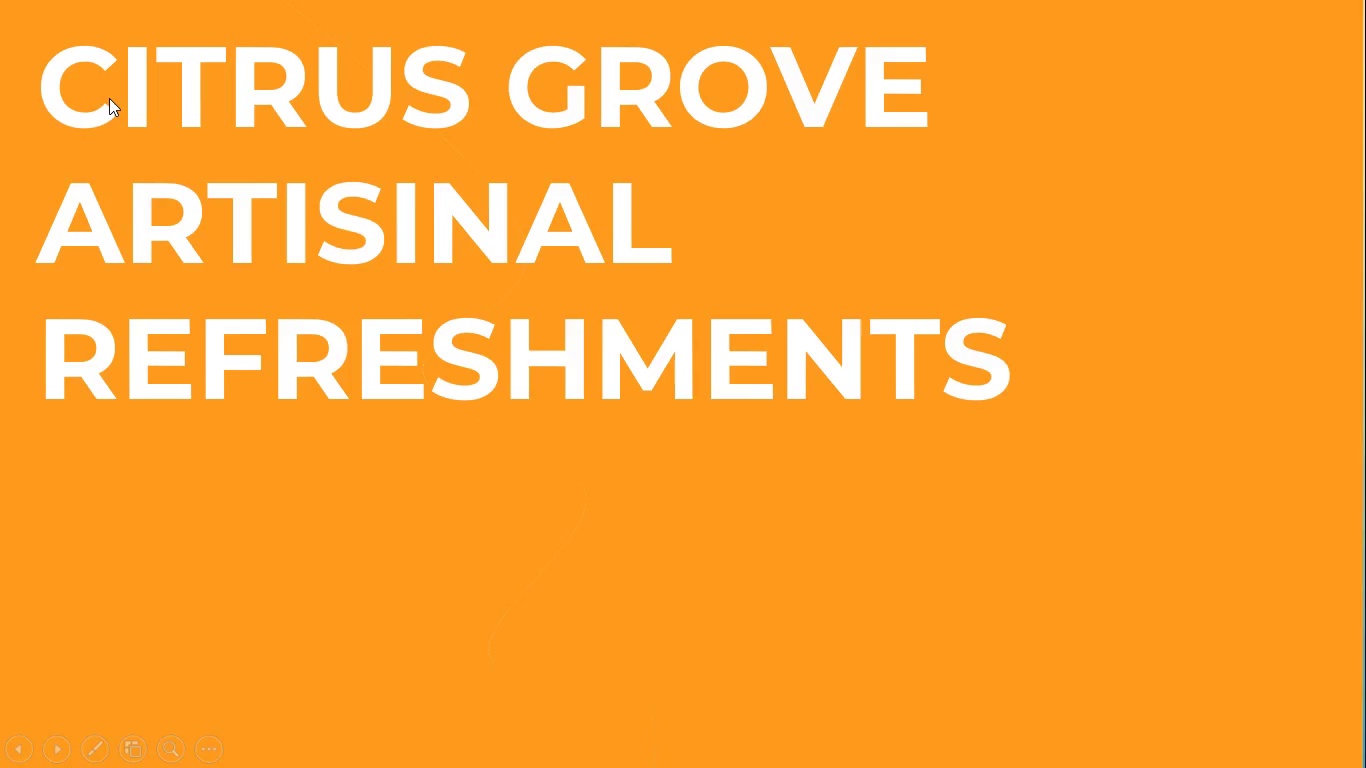 
key(Space)
 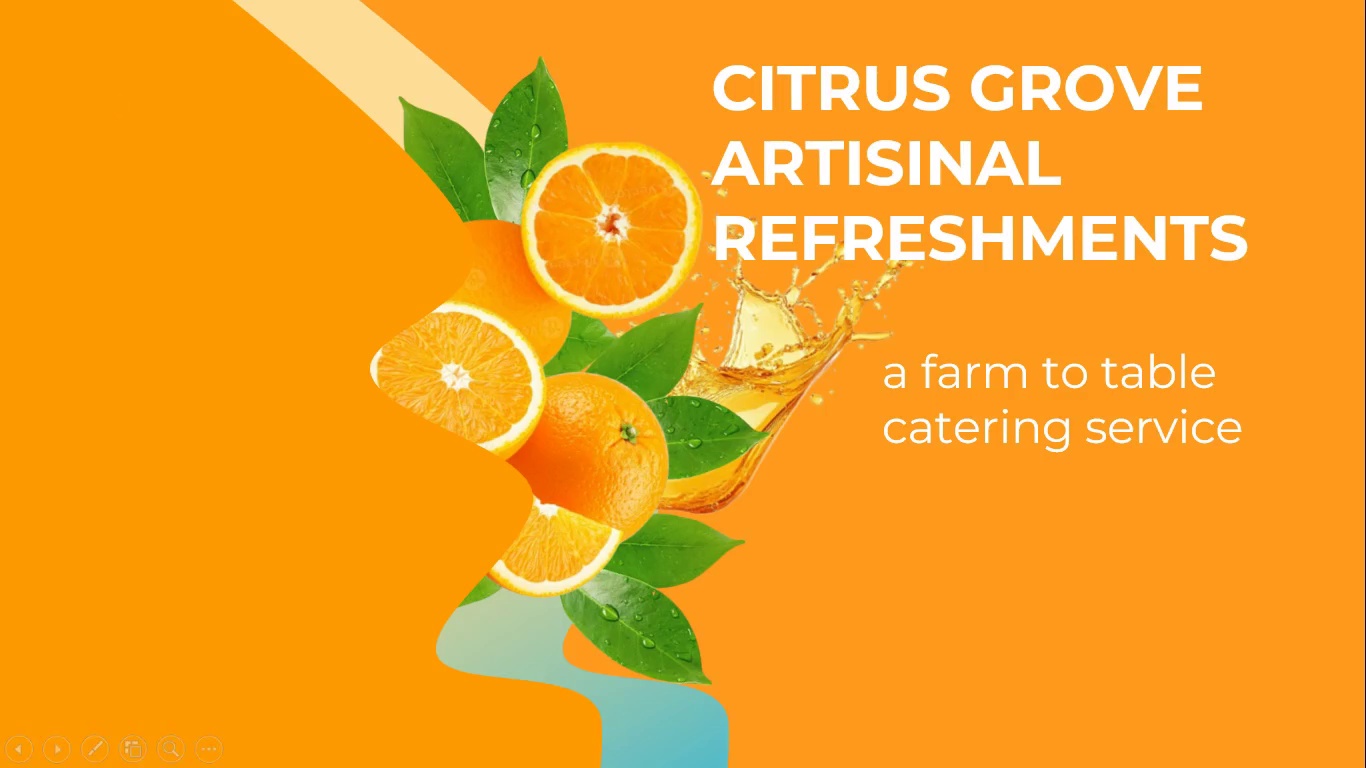 
key(Space)
 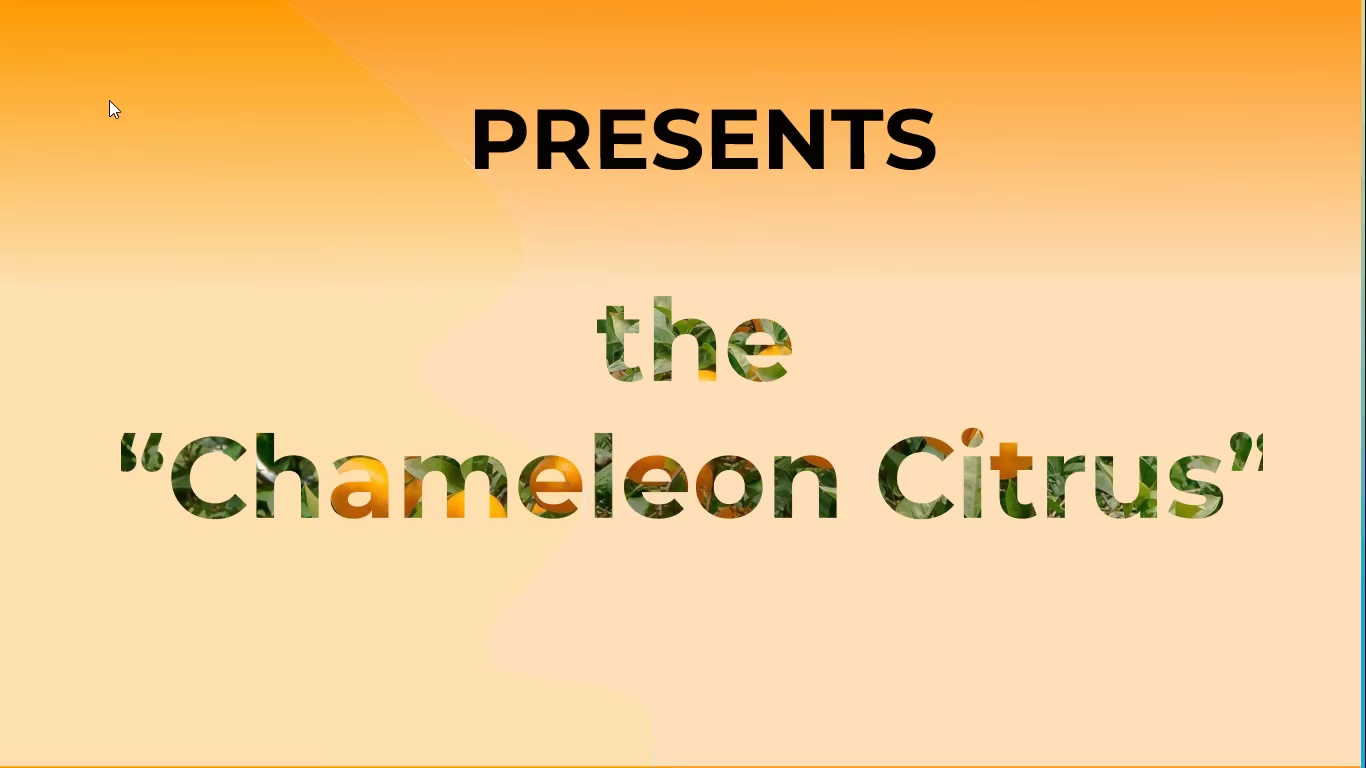 
key(Space)
 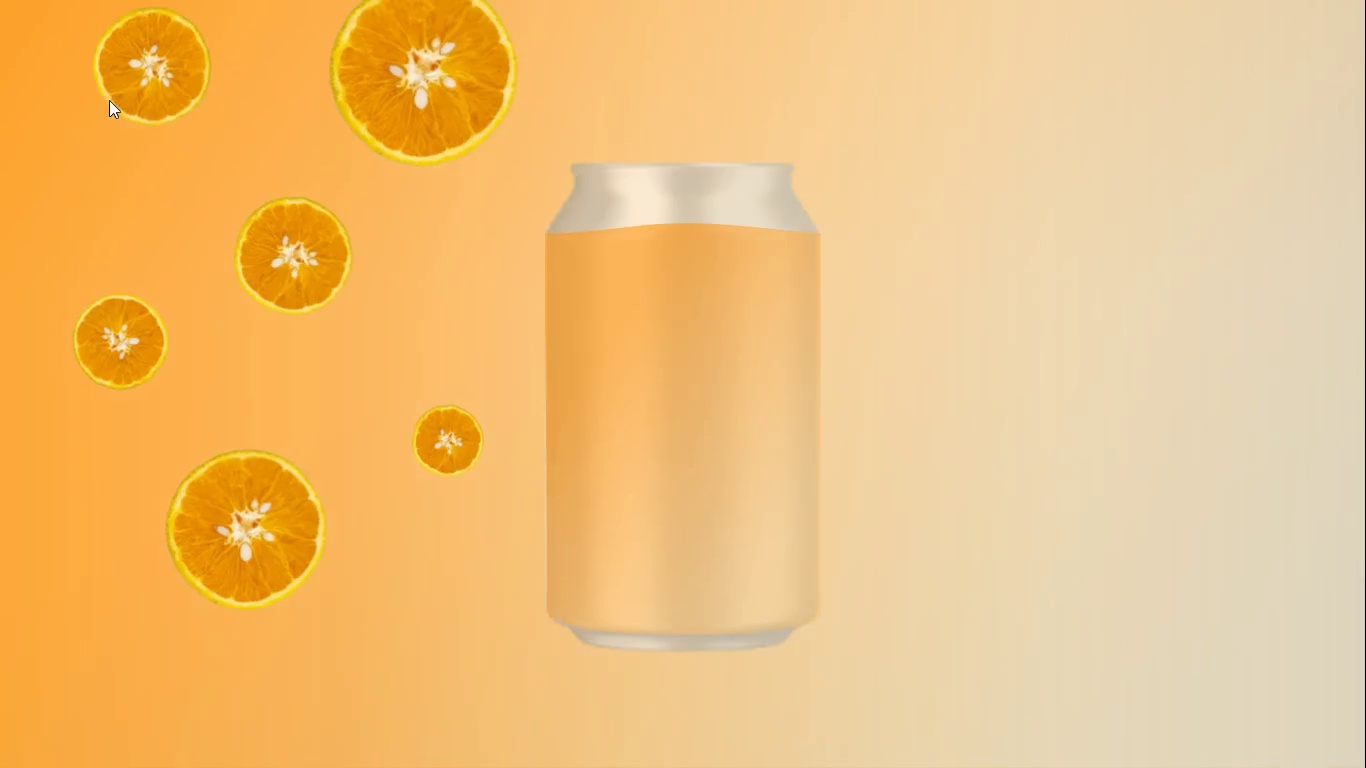 
key(Escape)
 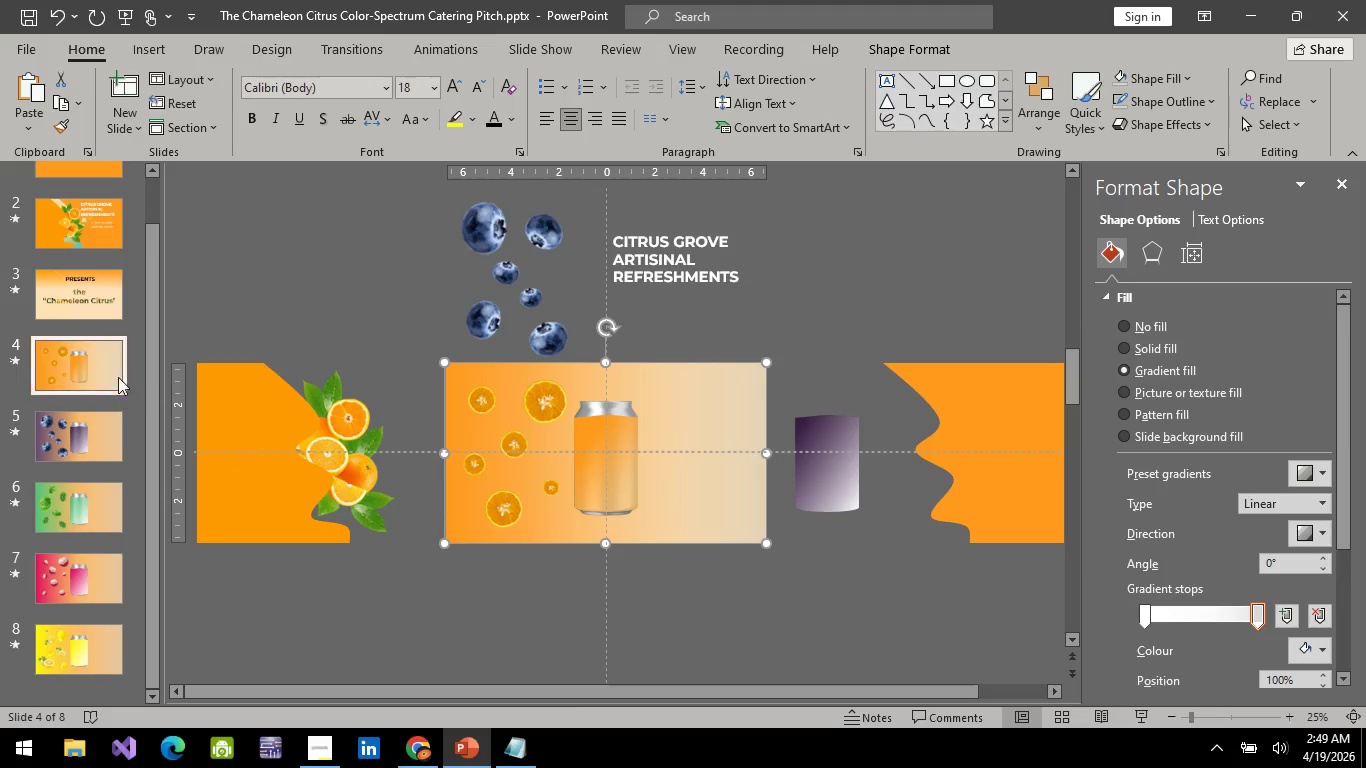 
left_click_drag(start_coordinate=[204, 406], to_coordinate=[534, 407])
 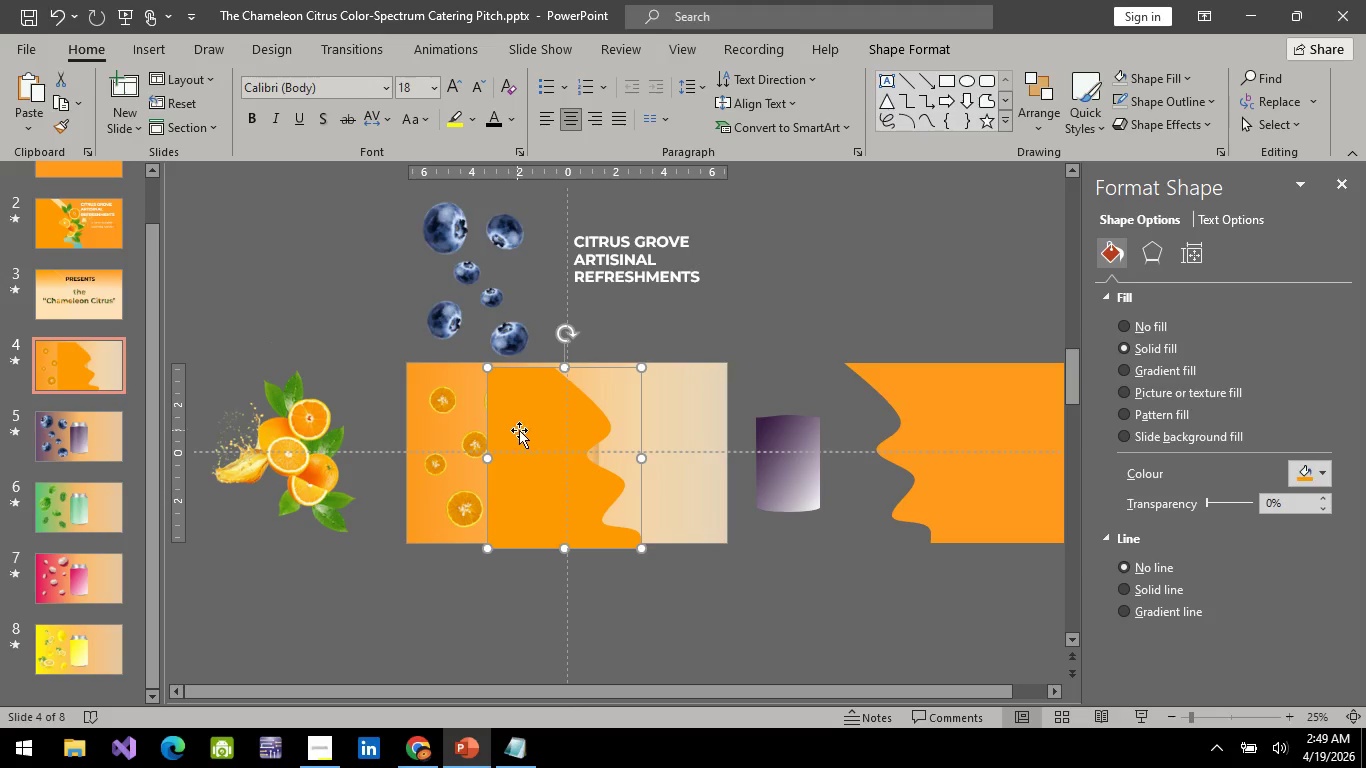 
left_click_drag(start_coordinate=[537, 419], to_coordinate=[453, 414])
 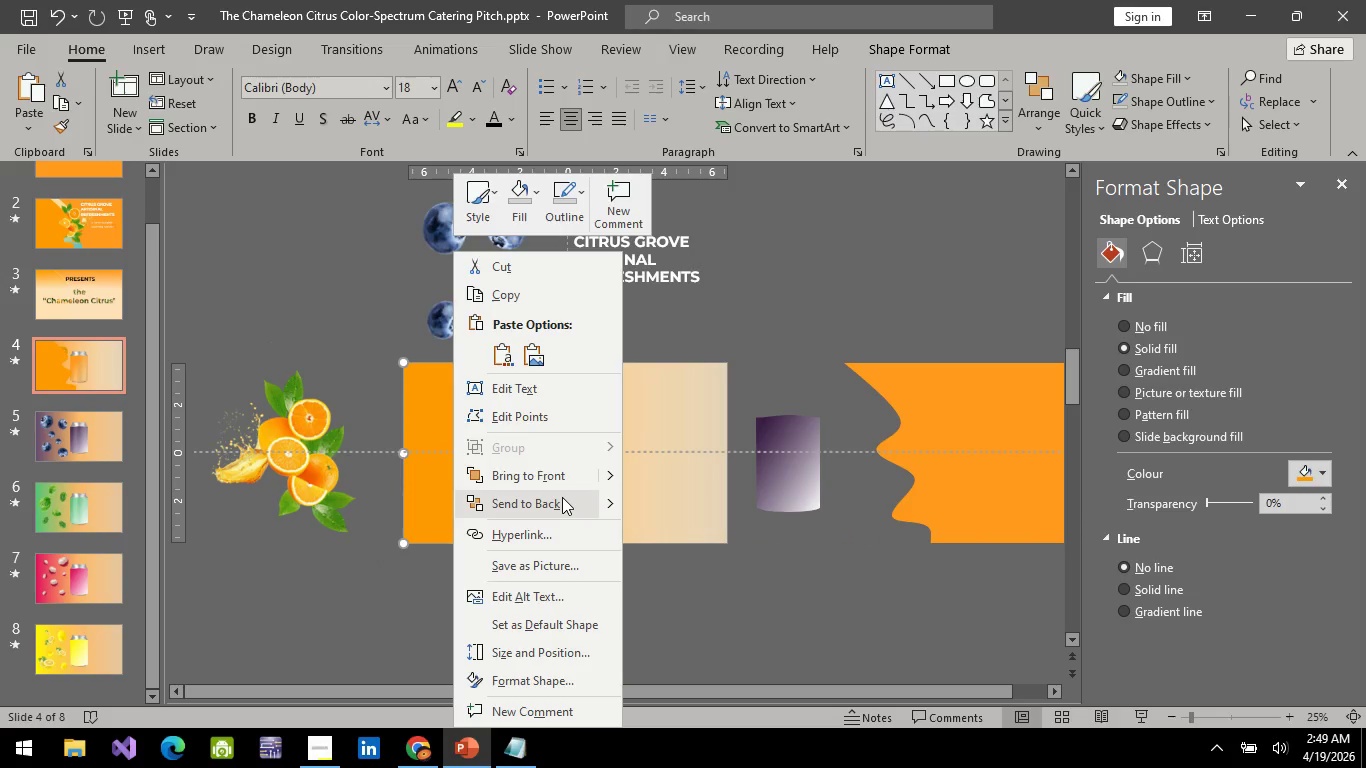 
left_click([562, 497])
 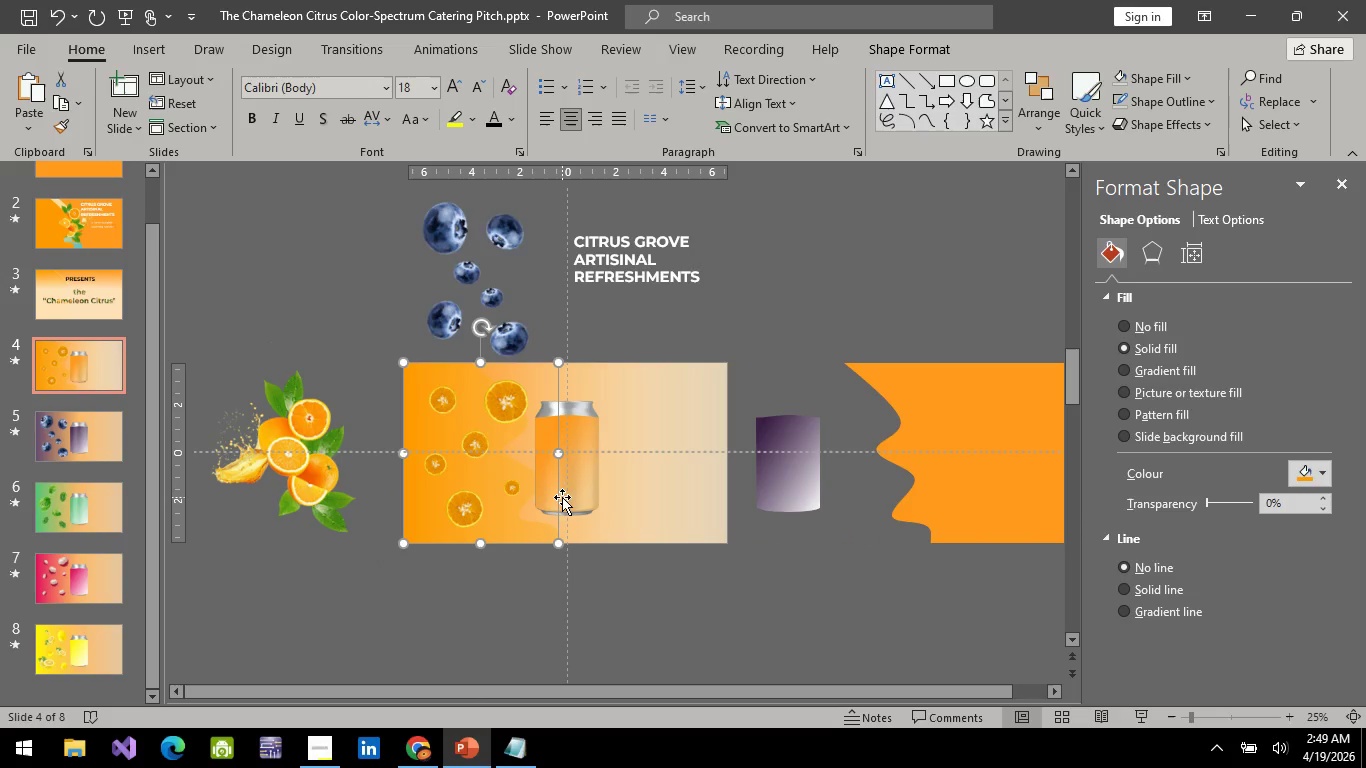 
hold_key(key=ControlLeft, duration=0.33)
 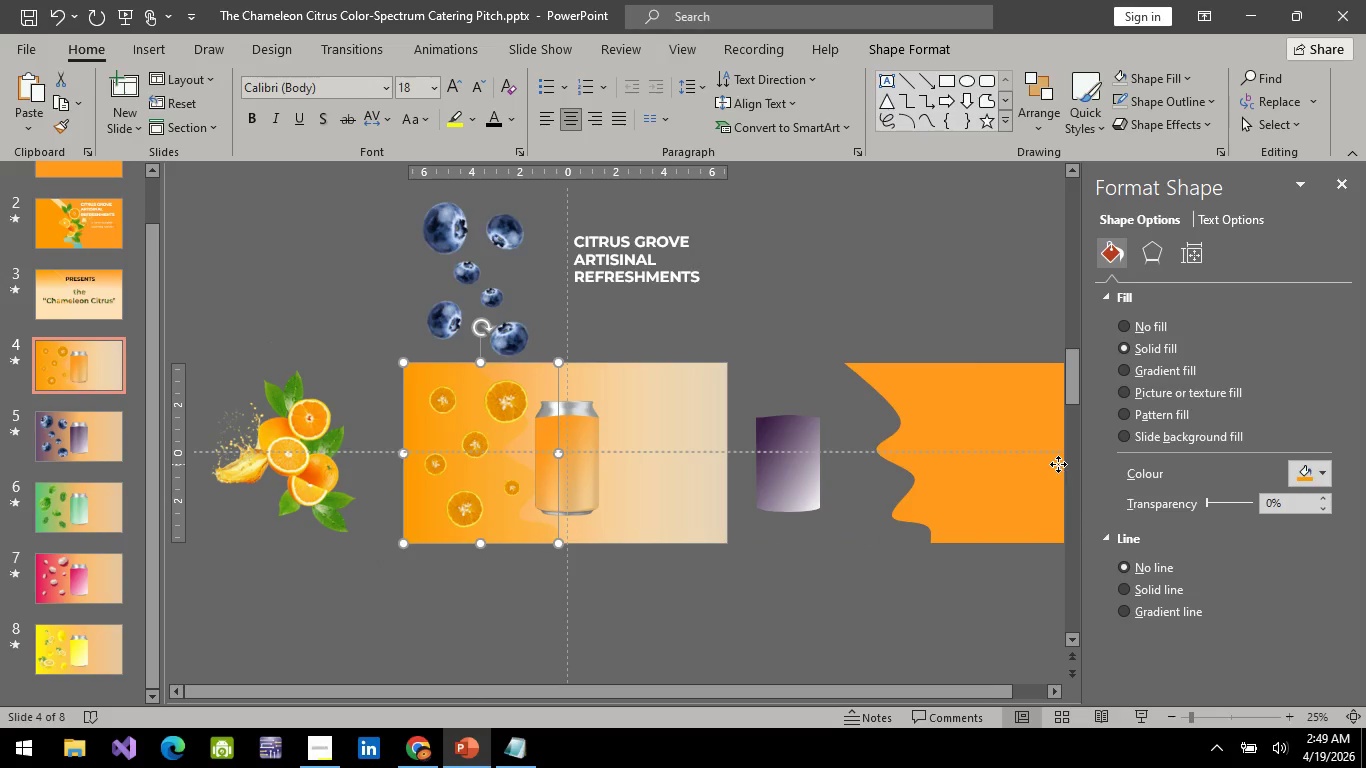 
left_click([1058, 464])
 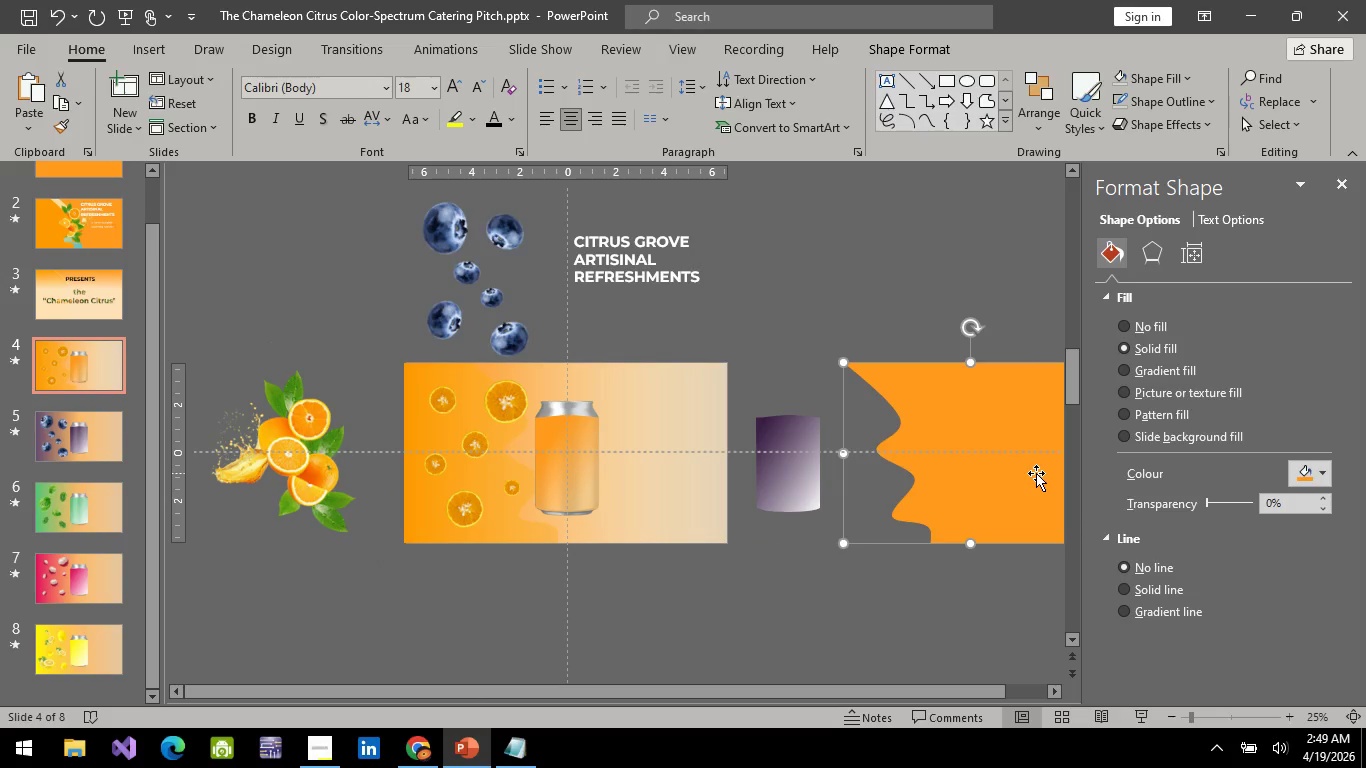 
left_click_drag(start_coordinate=[1036, 473], to_coordinate=[945, 481])
 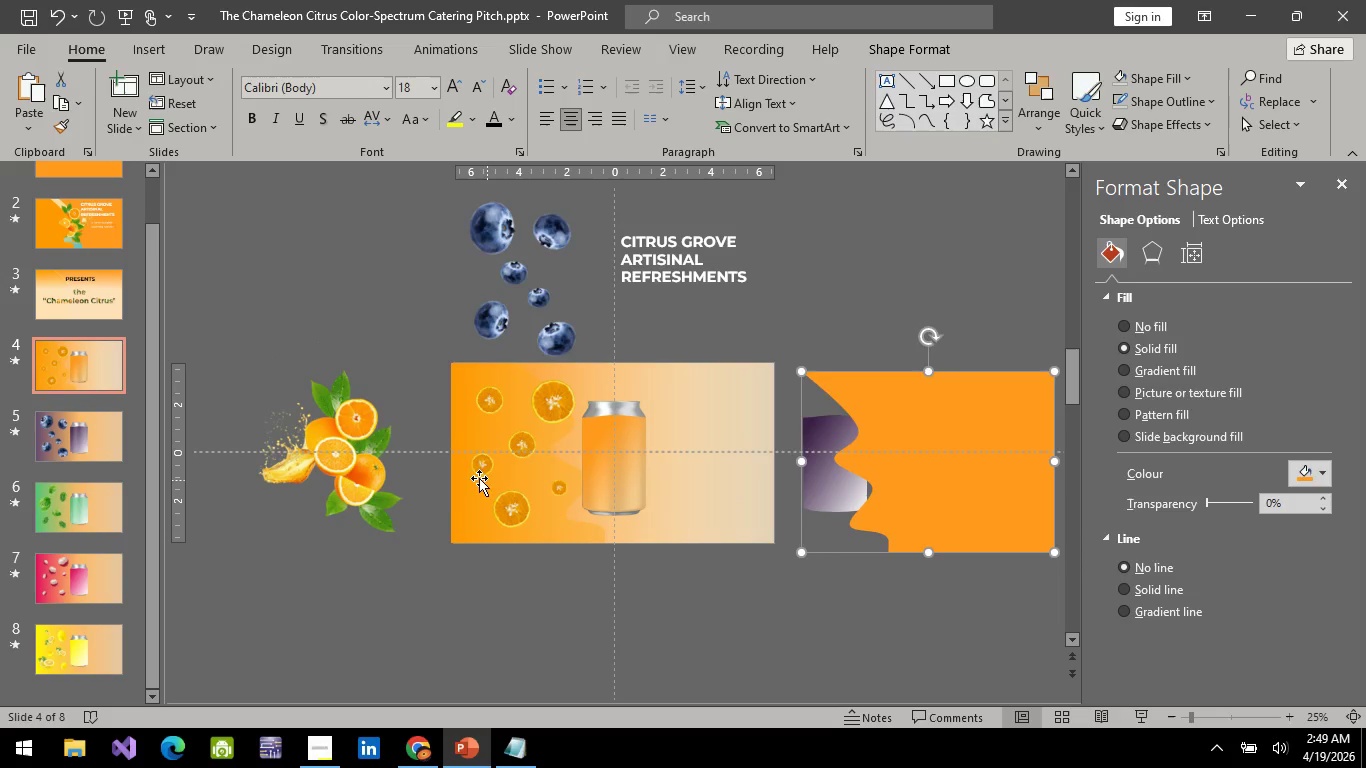 
left_click([477, 478])
 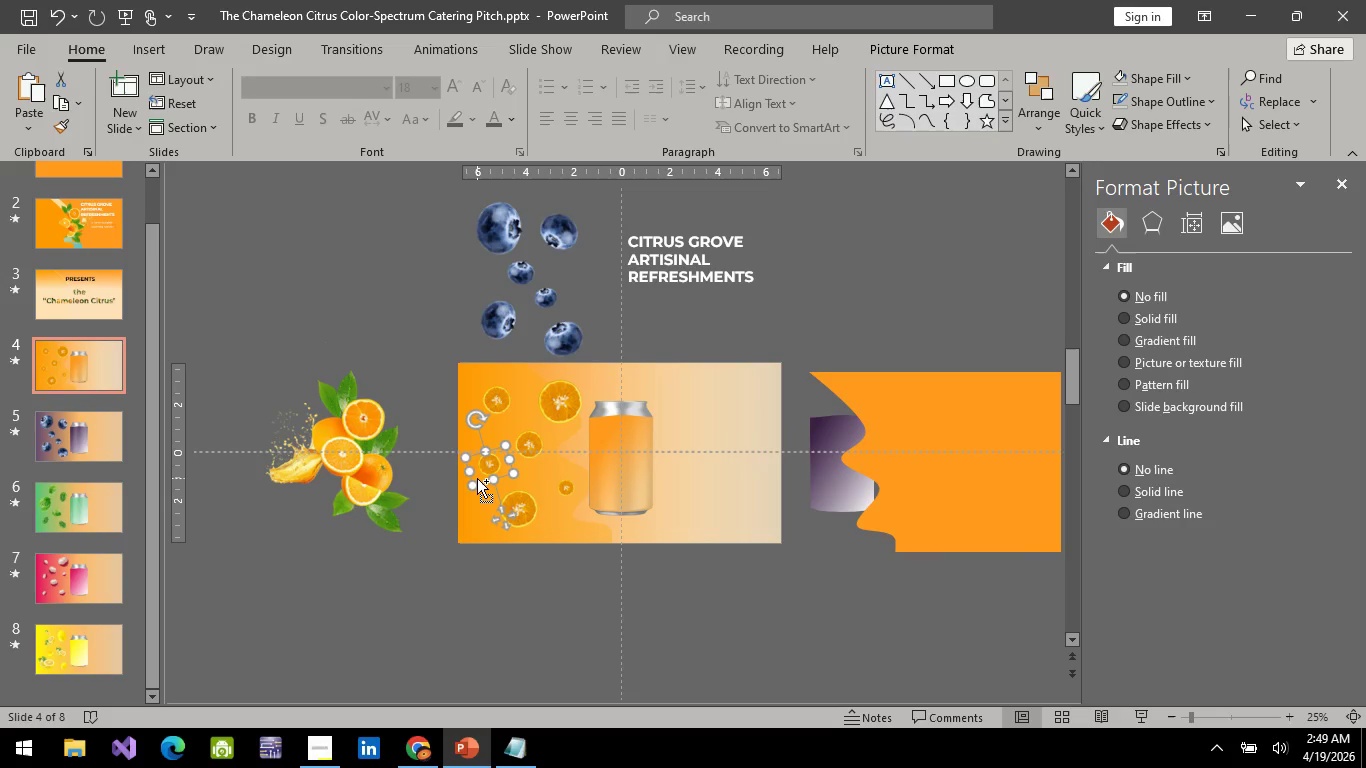 
key(Control+Z)
 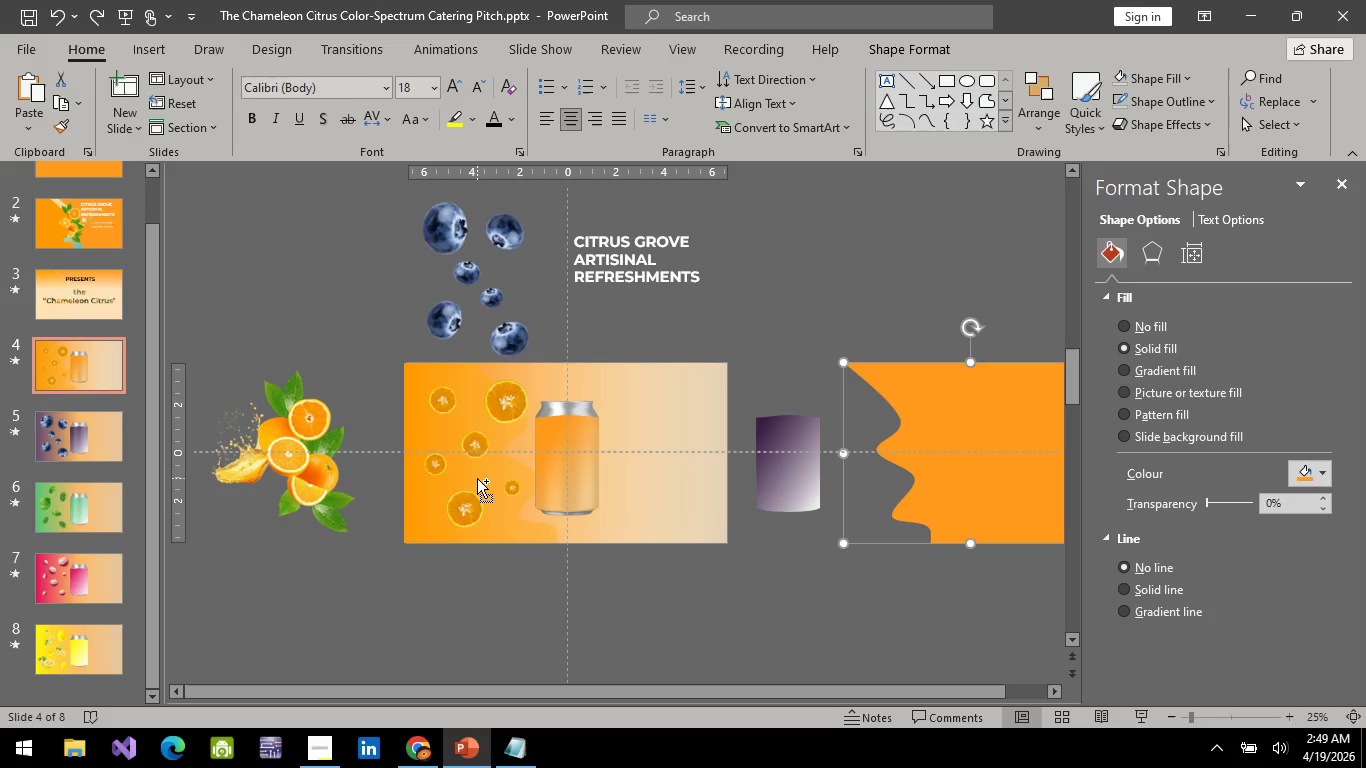 
key(Control+Z)
 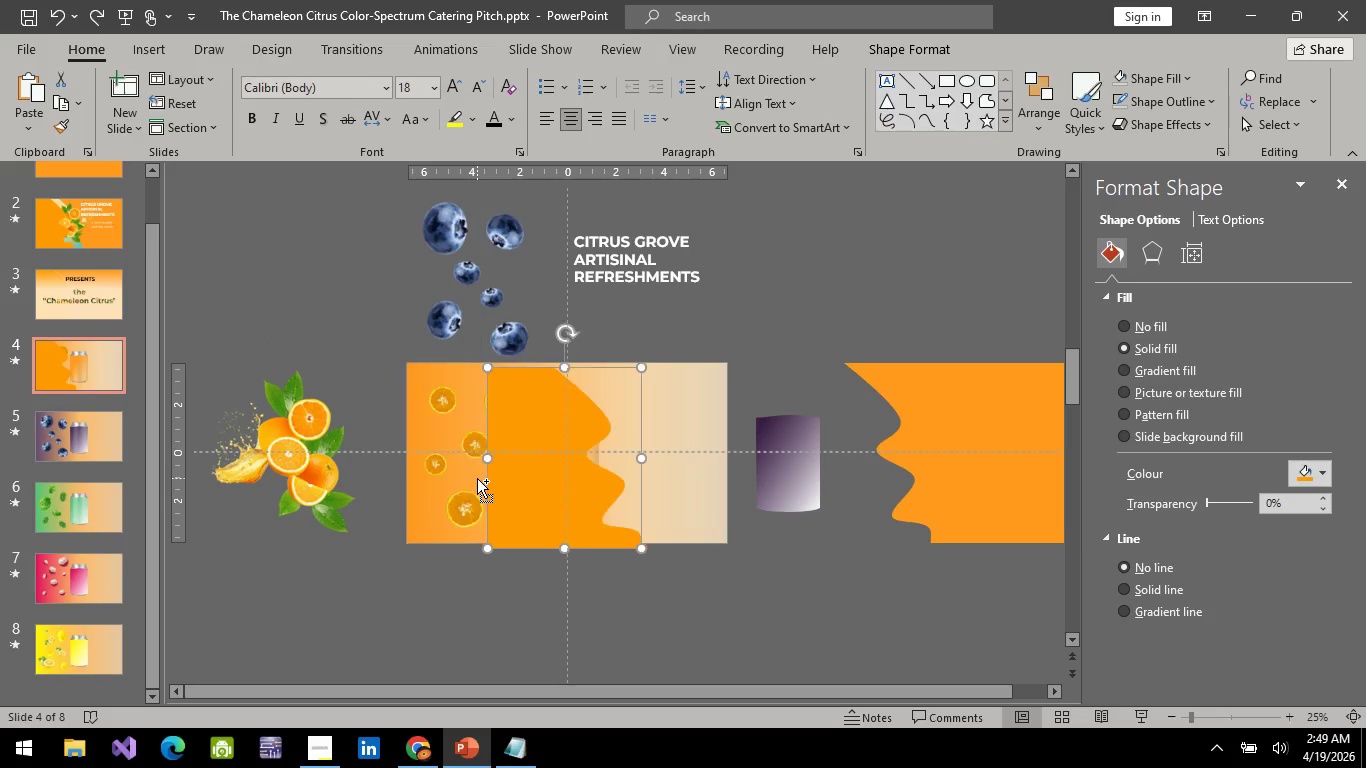 
key(Control+Z)
 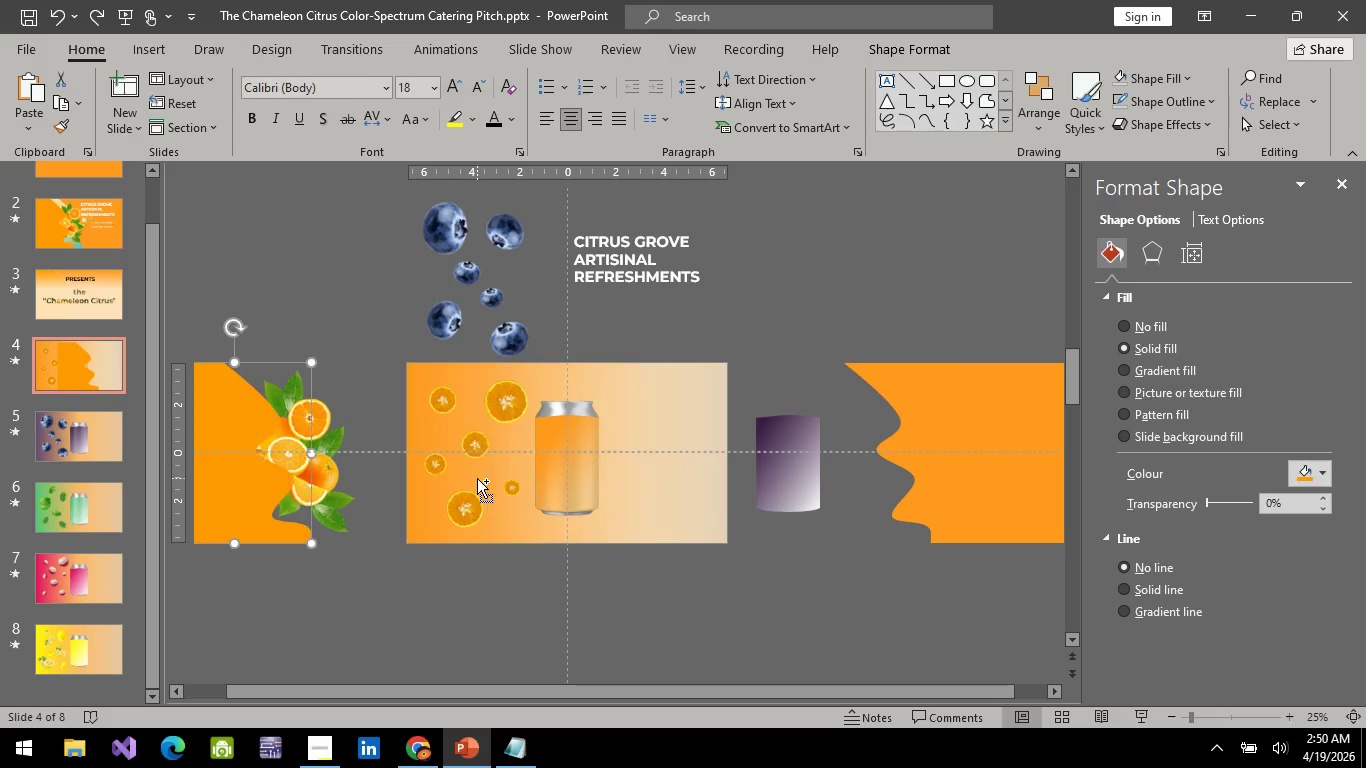 
key(Control+Z)
 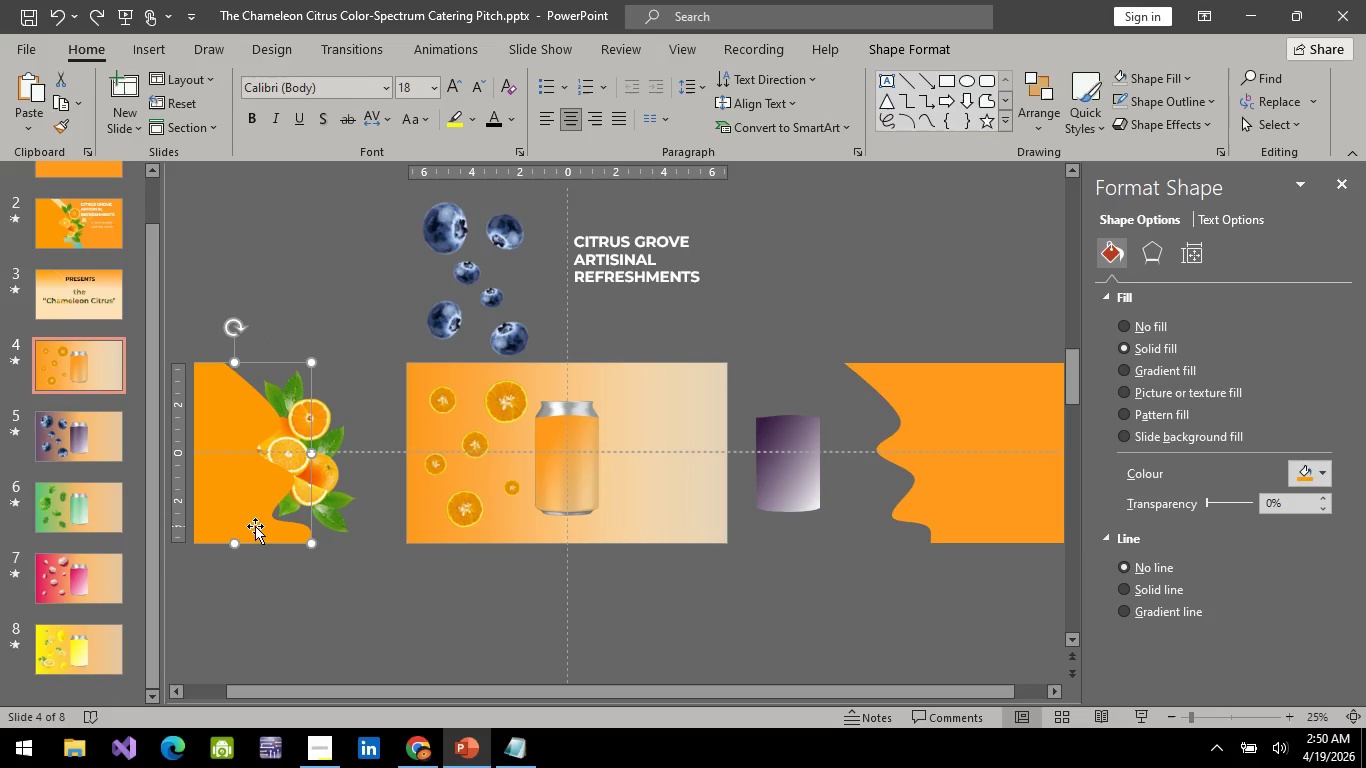 
right_click([245, 499])
 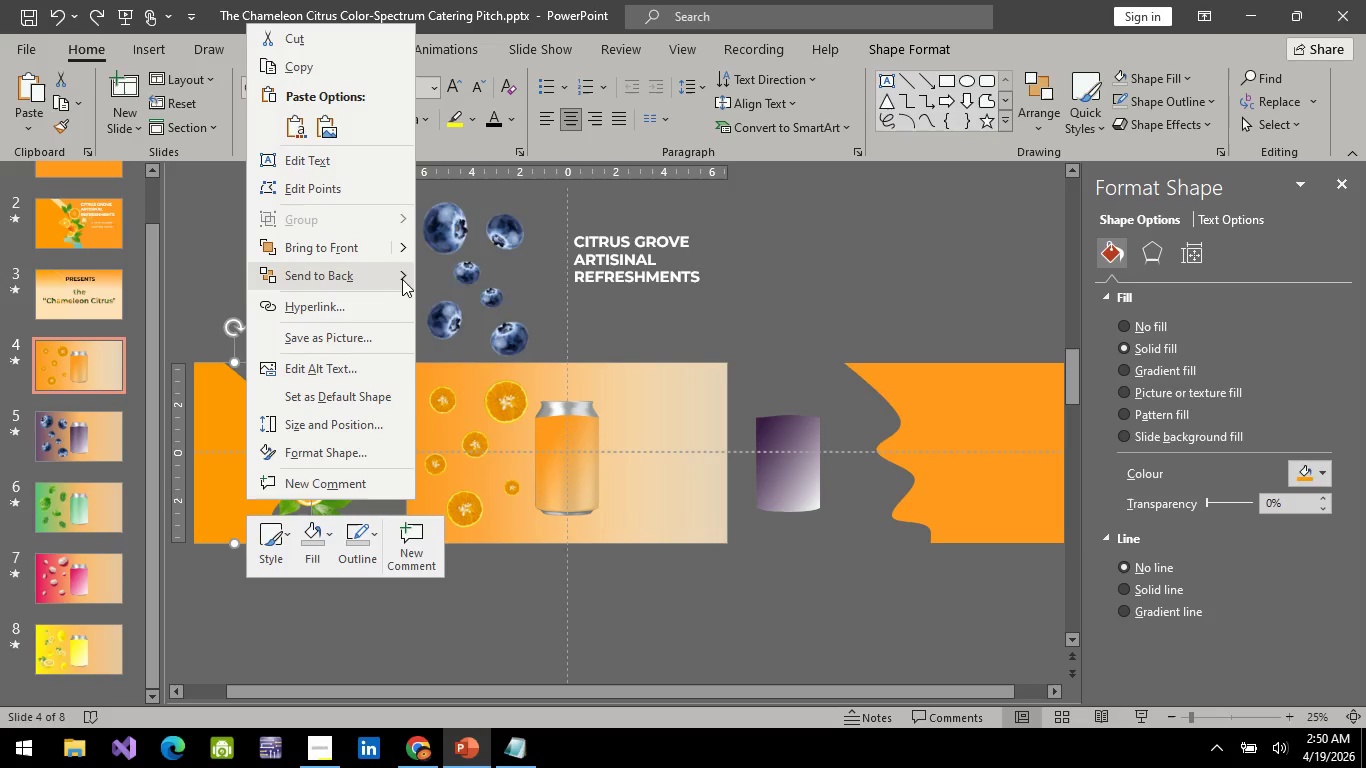 
left_click([341, 275])
 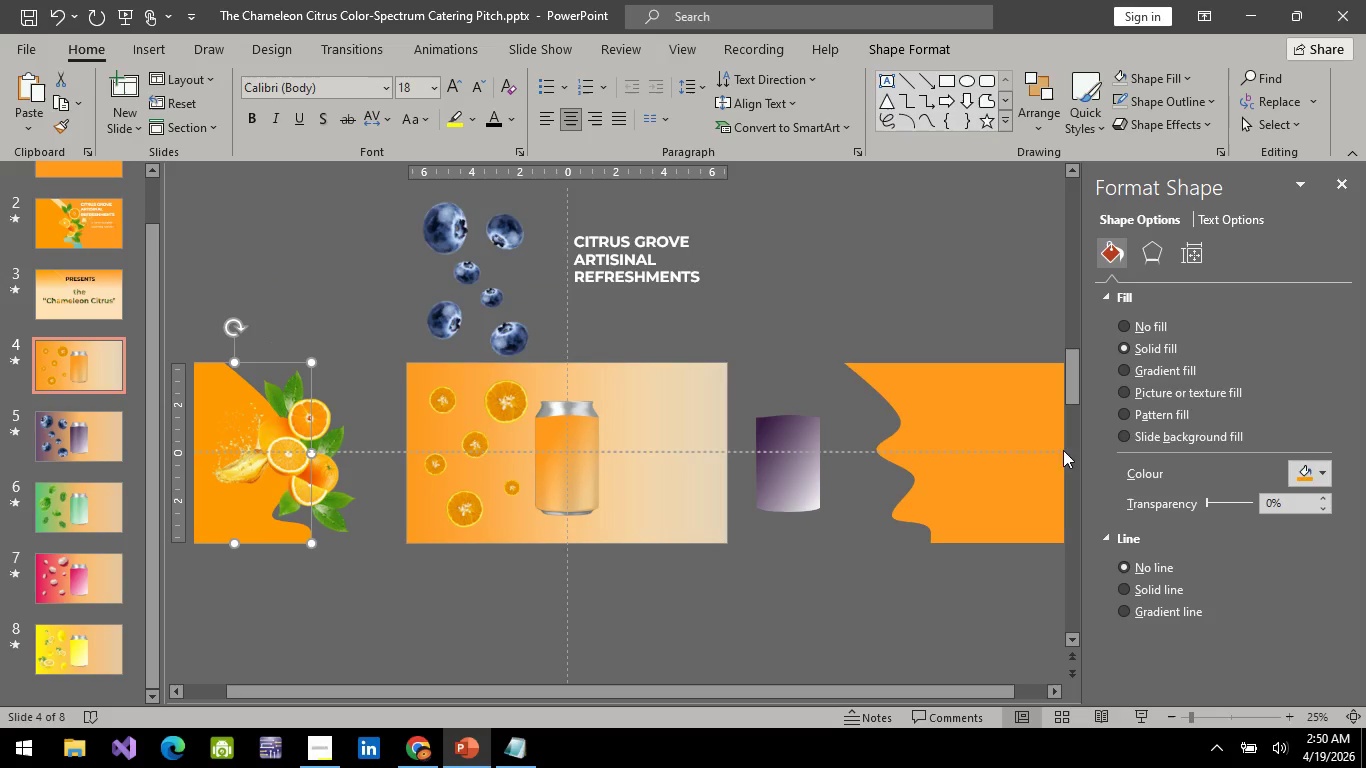 
left_click([961, 448])
 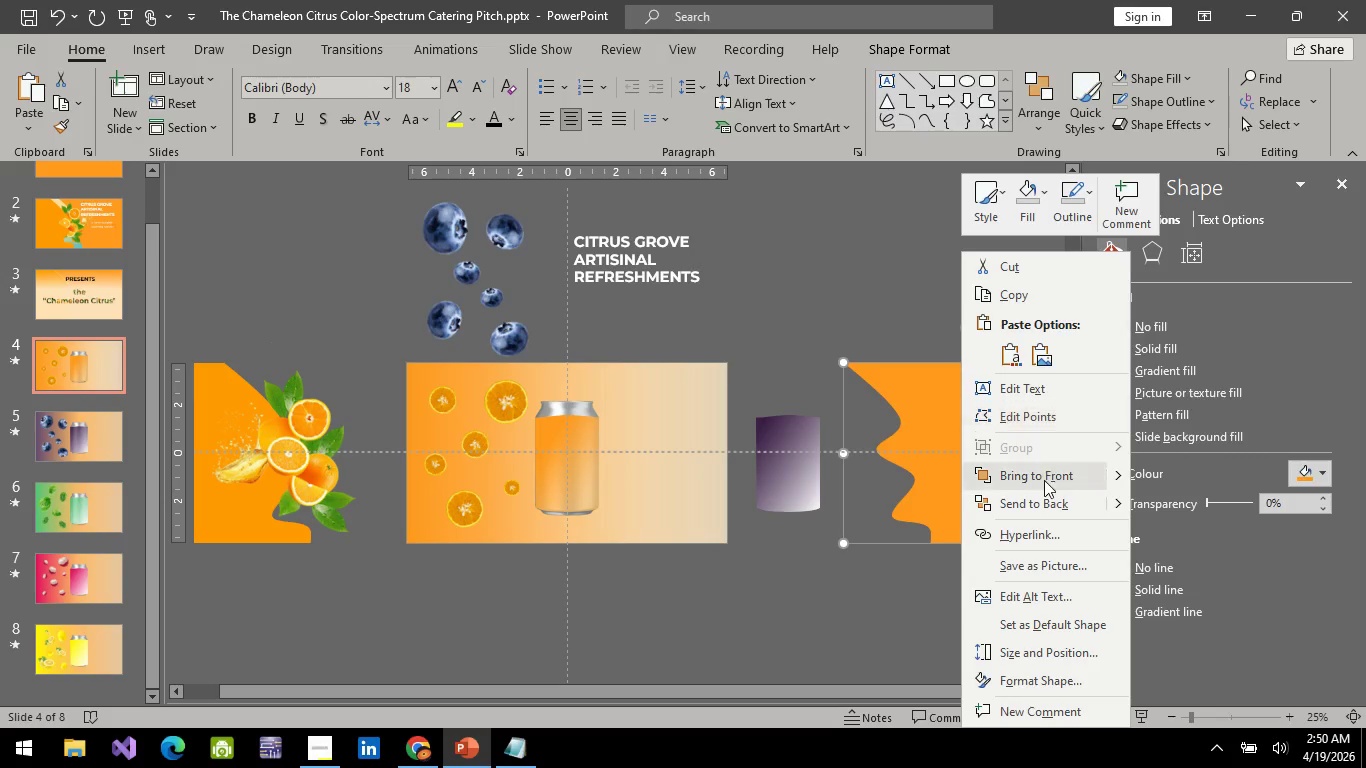 
left_click([1038, 505])
 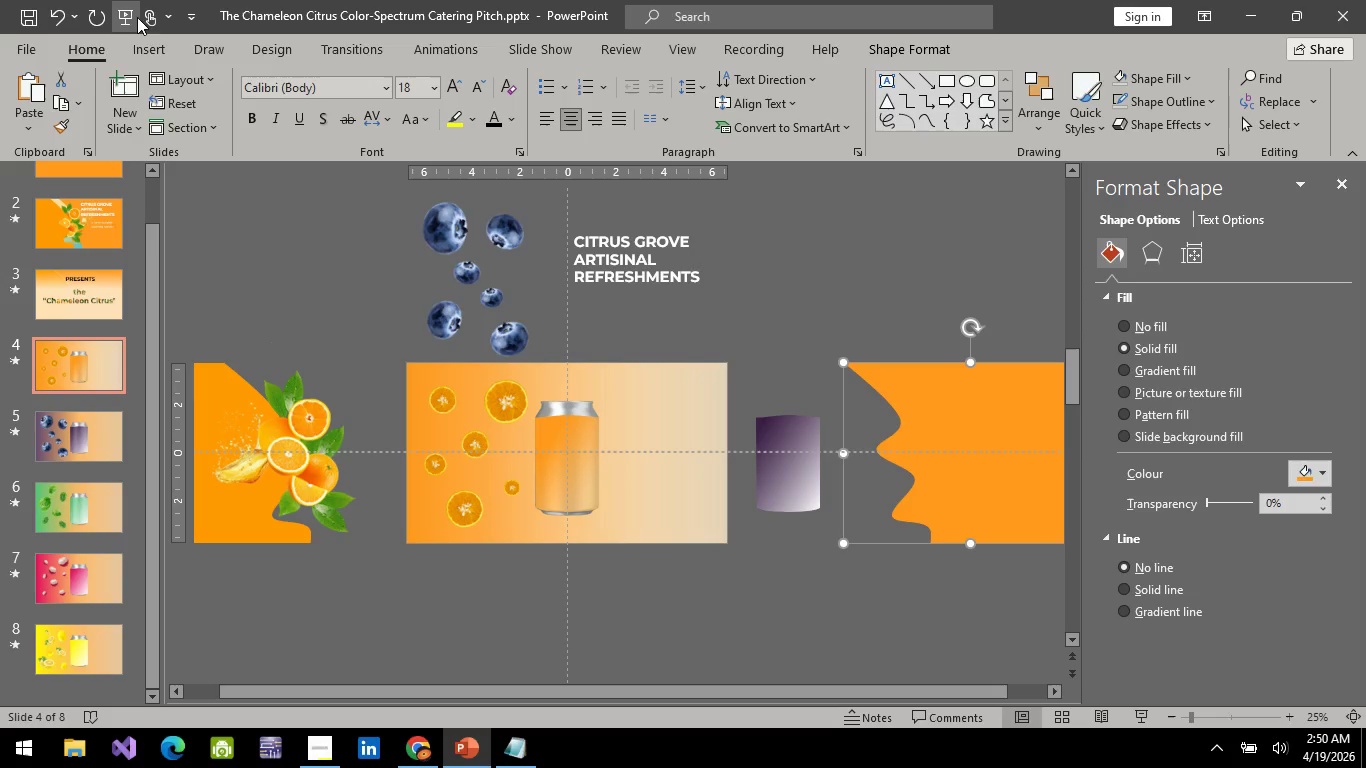 
left_click([131, 13])
 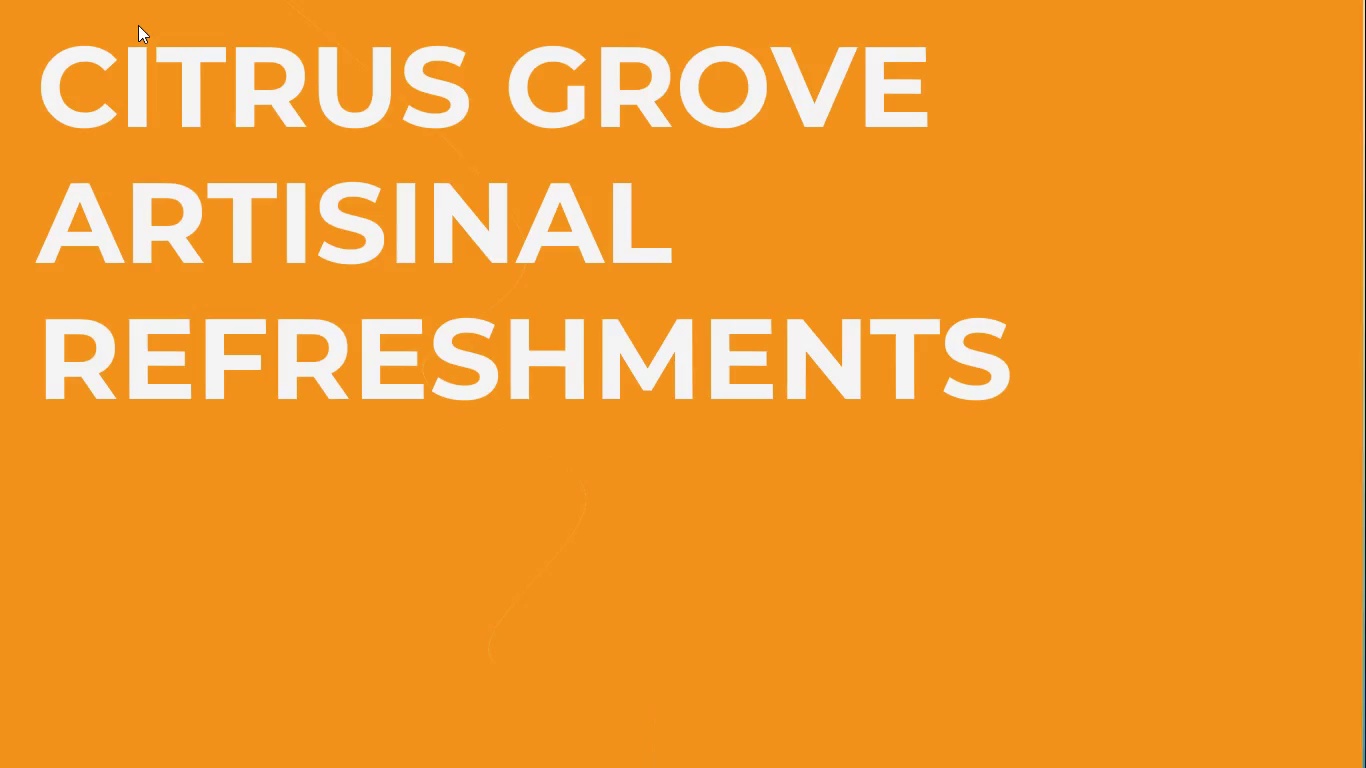 
key(Space)
 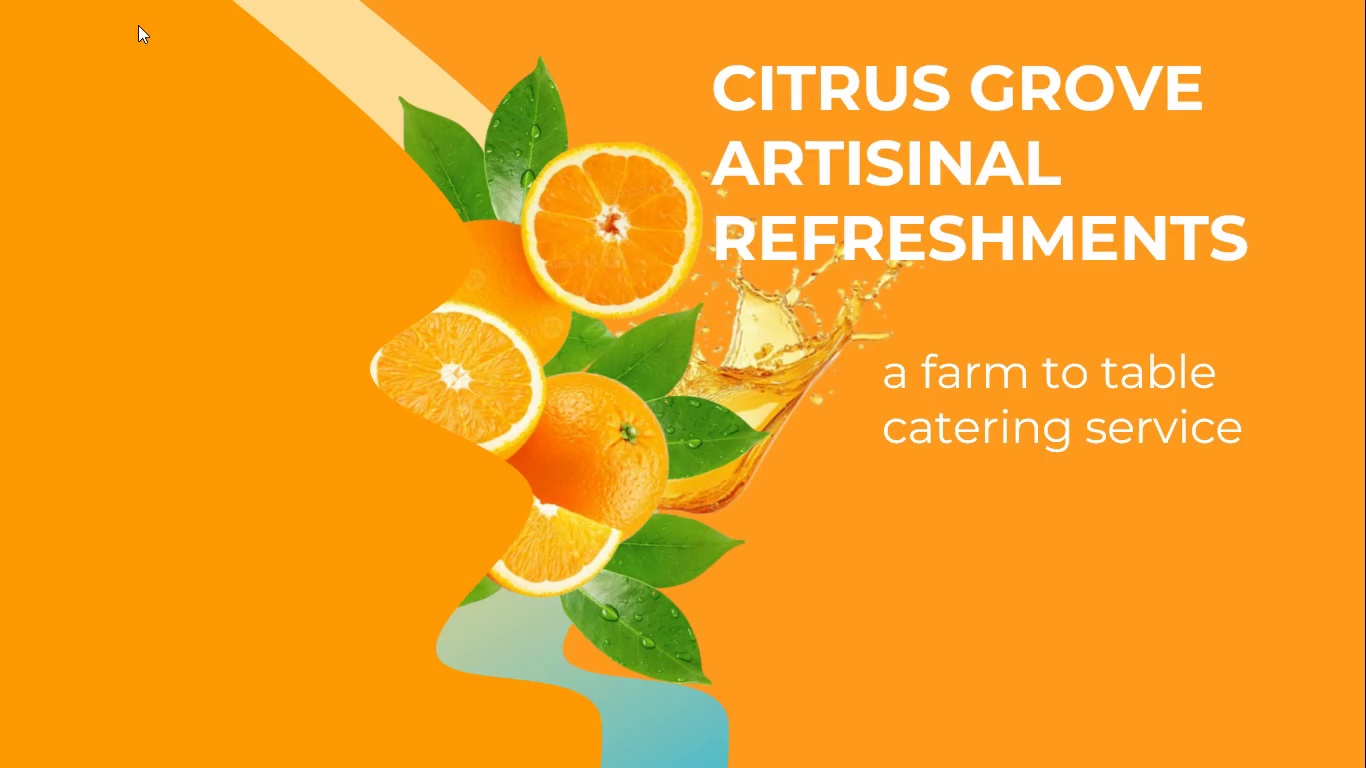 
key(Space)
 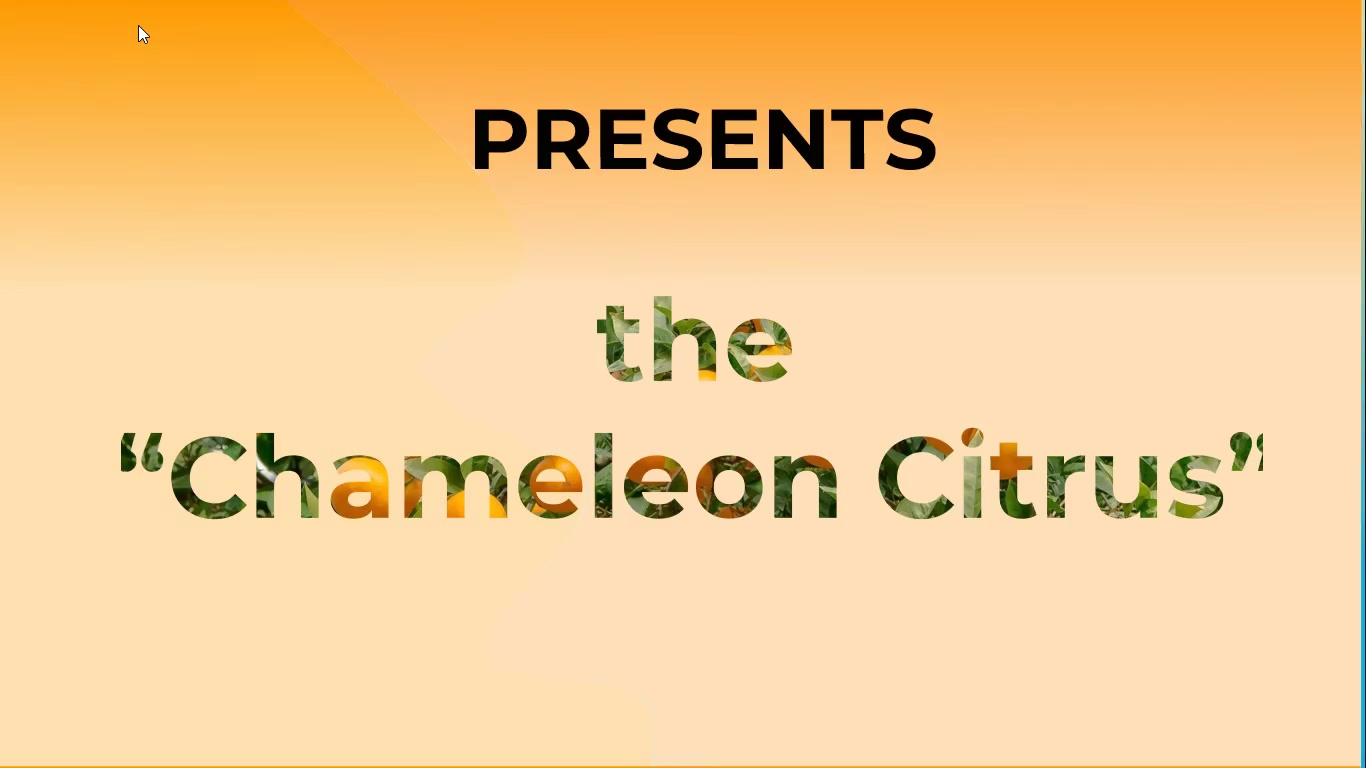 
key(Space)
 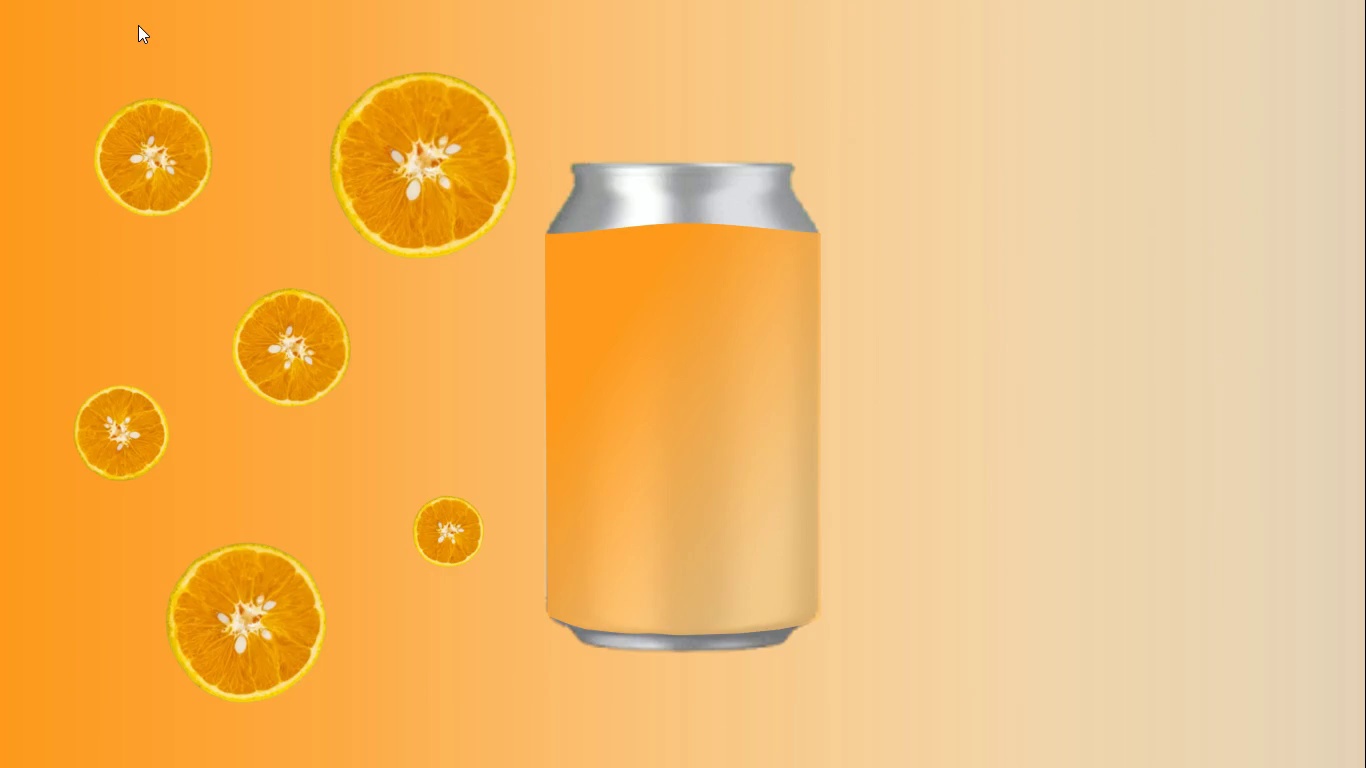 
key(ArrowLeft)
 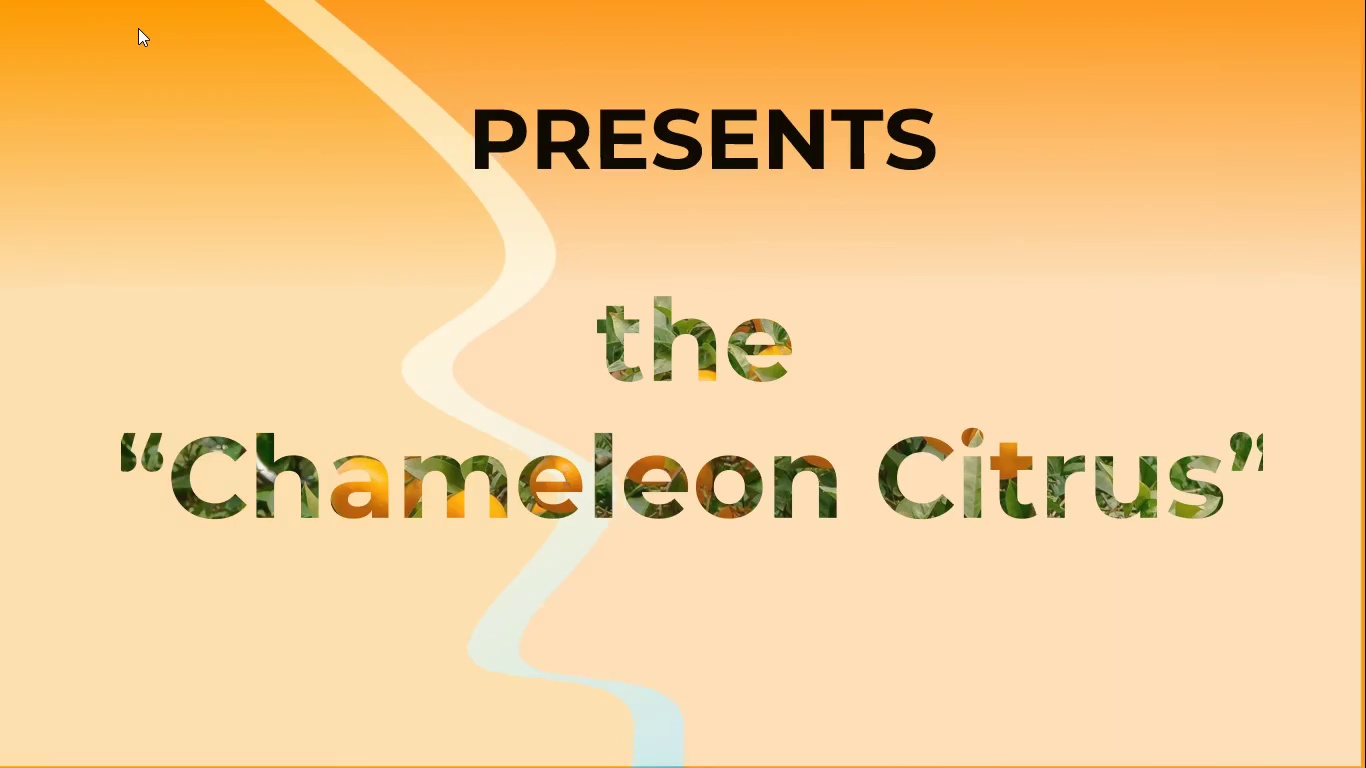 
key(ArrowRight)
 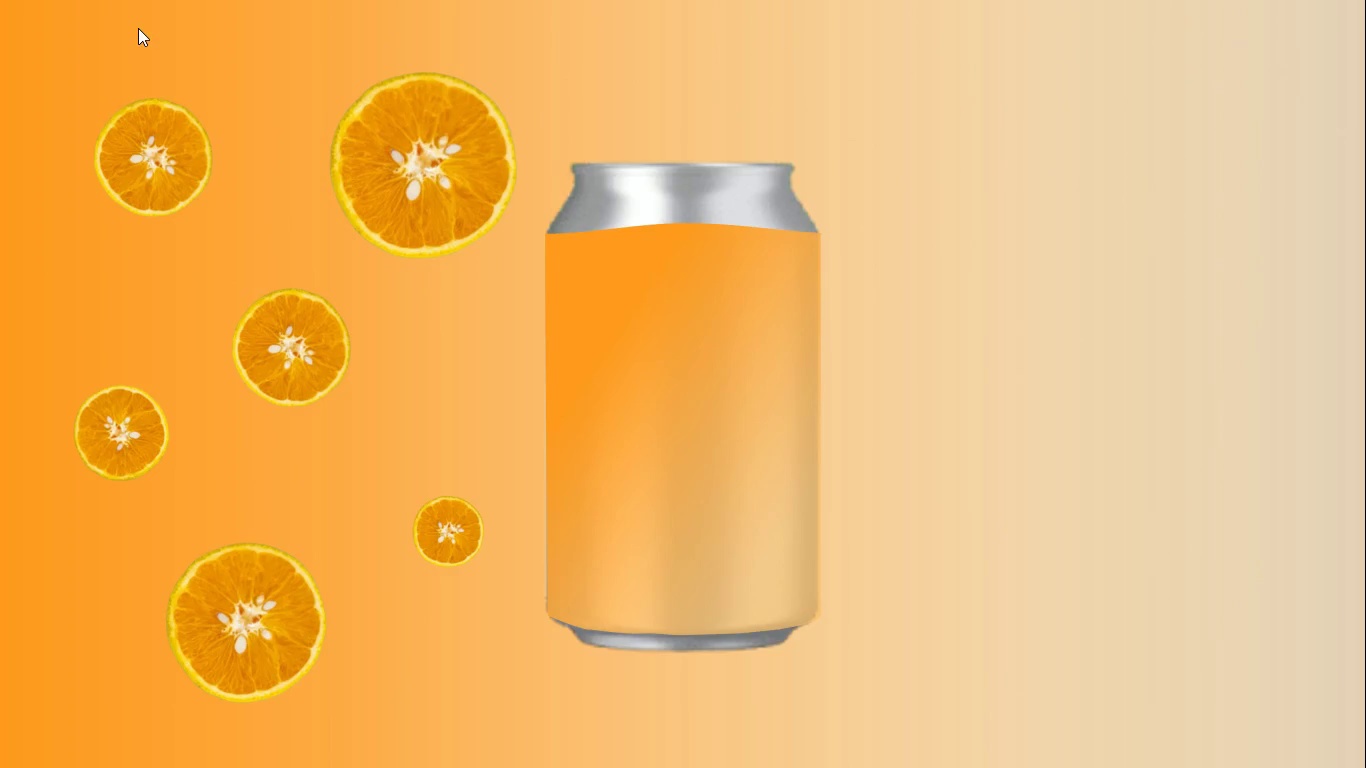 
key(ArrowLeft)
 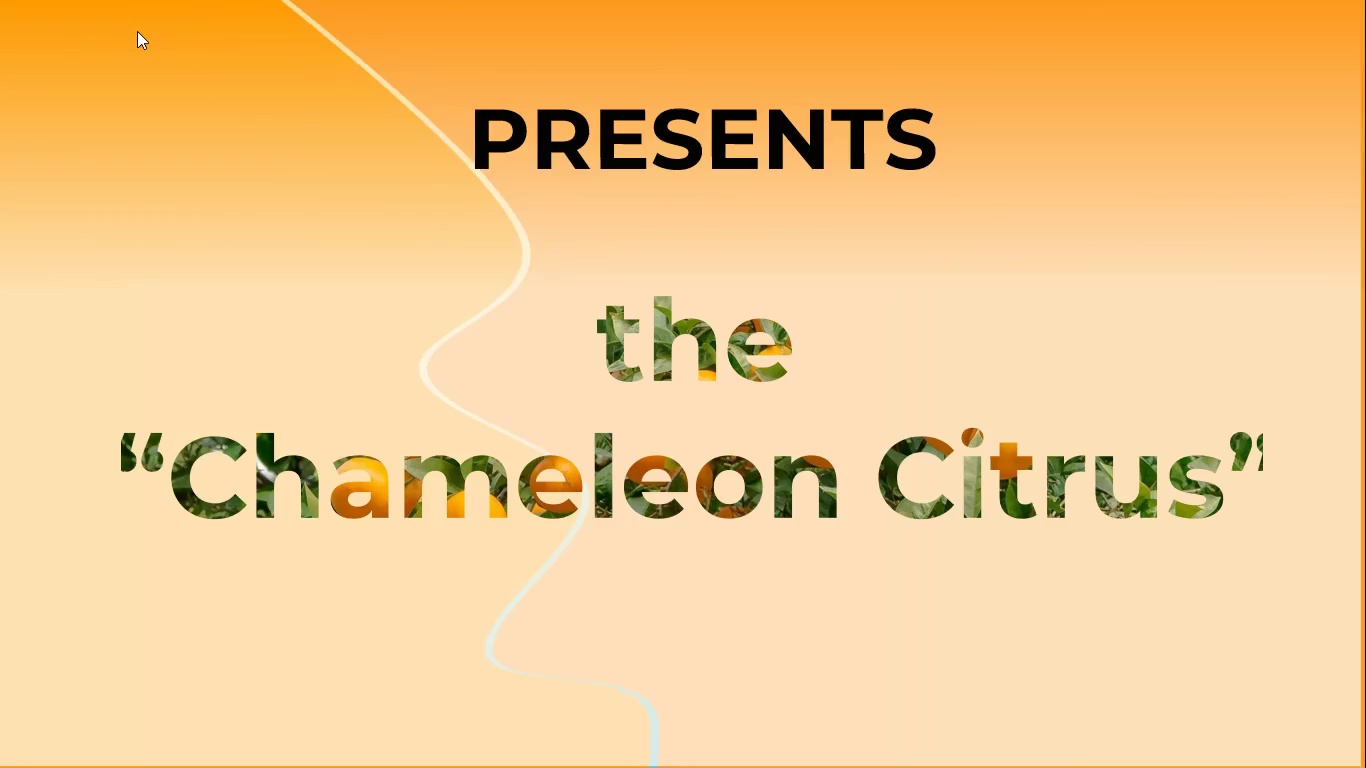 
key(ArrowRight)
 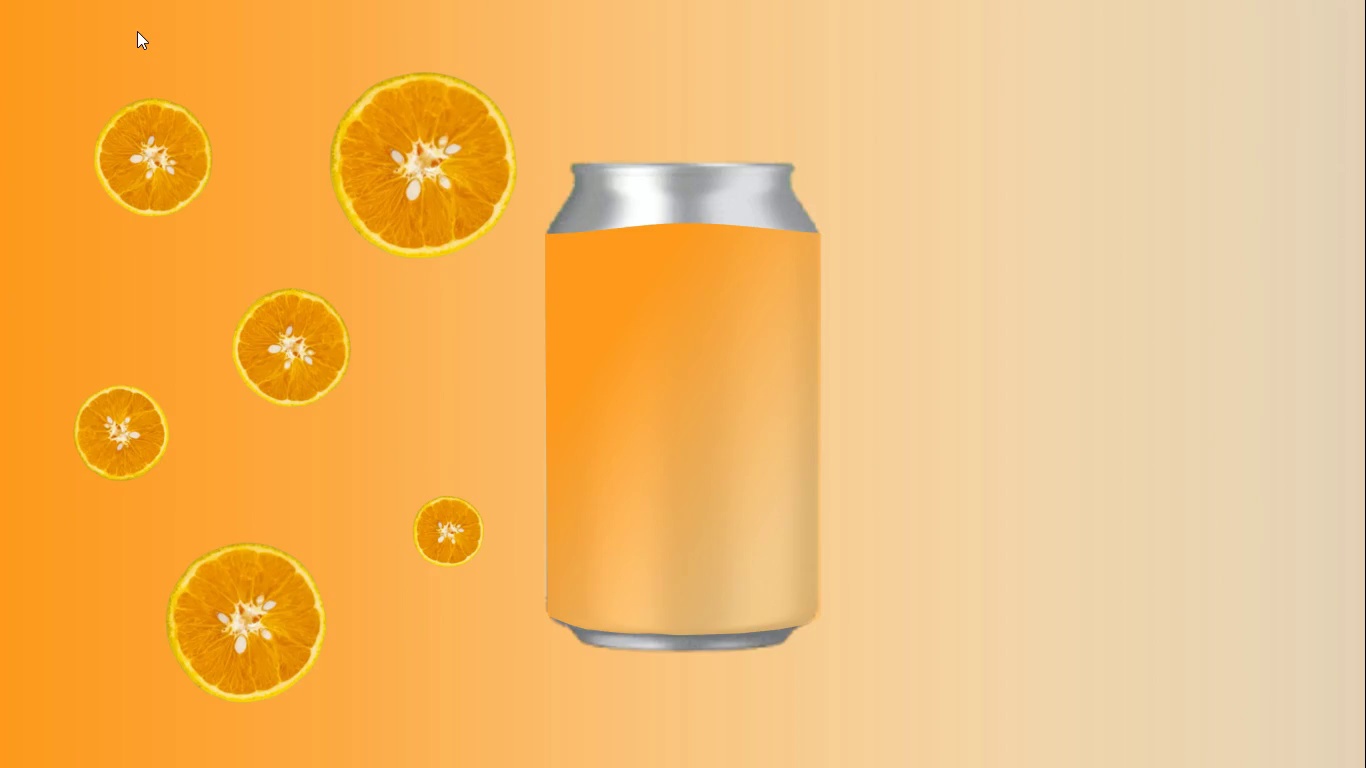 
key(ArrowLeft)
 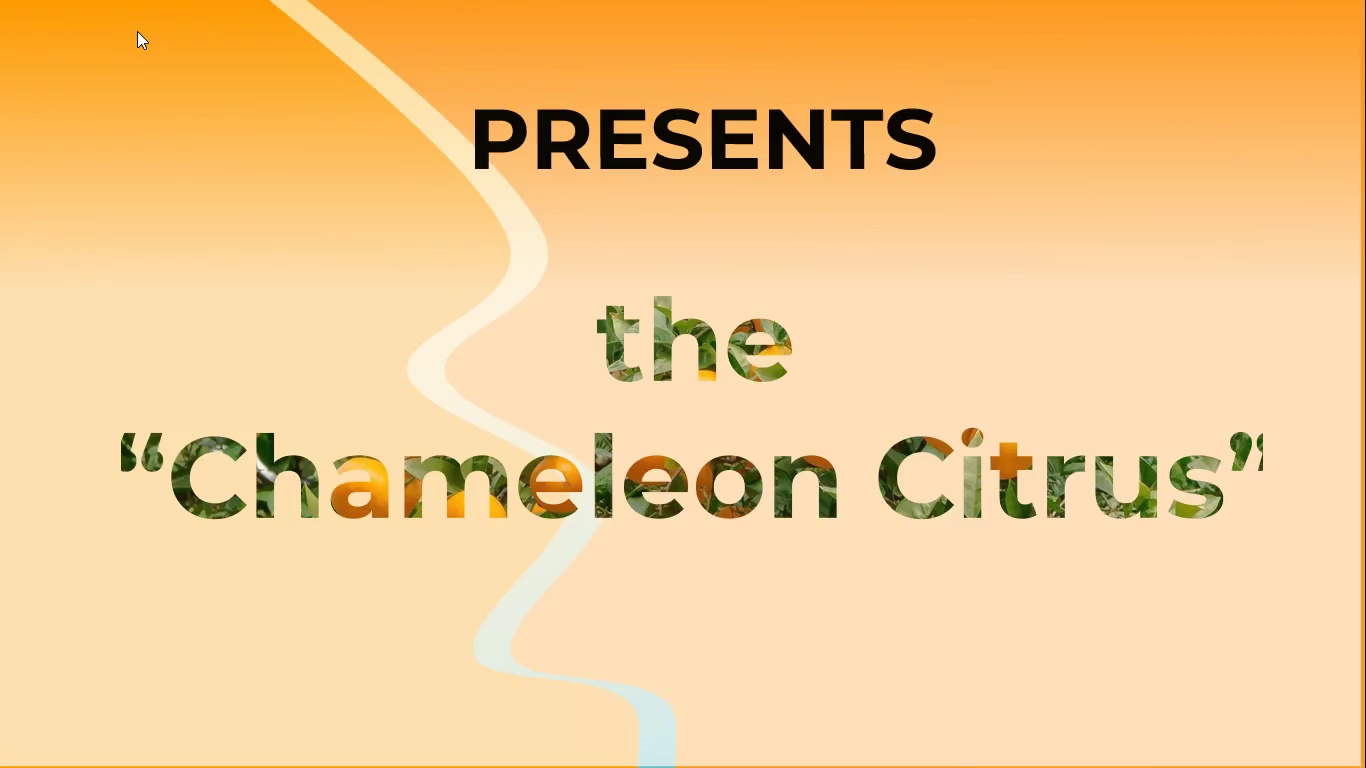 
key(ArrowRight)
 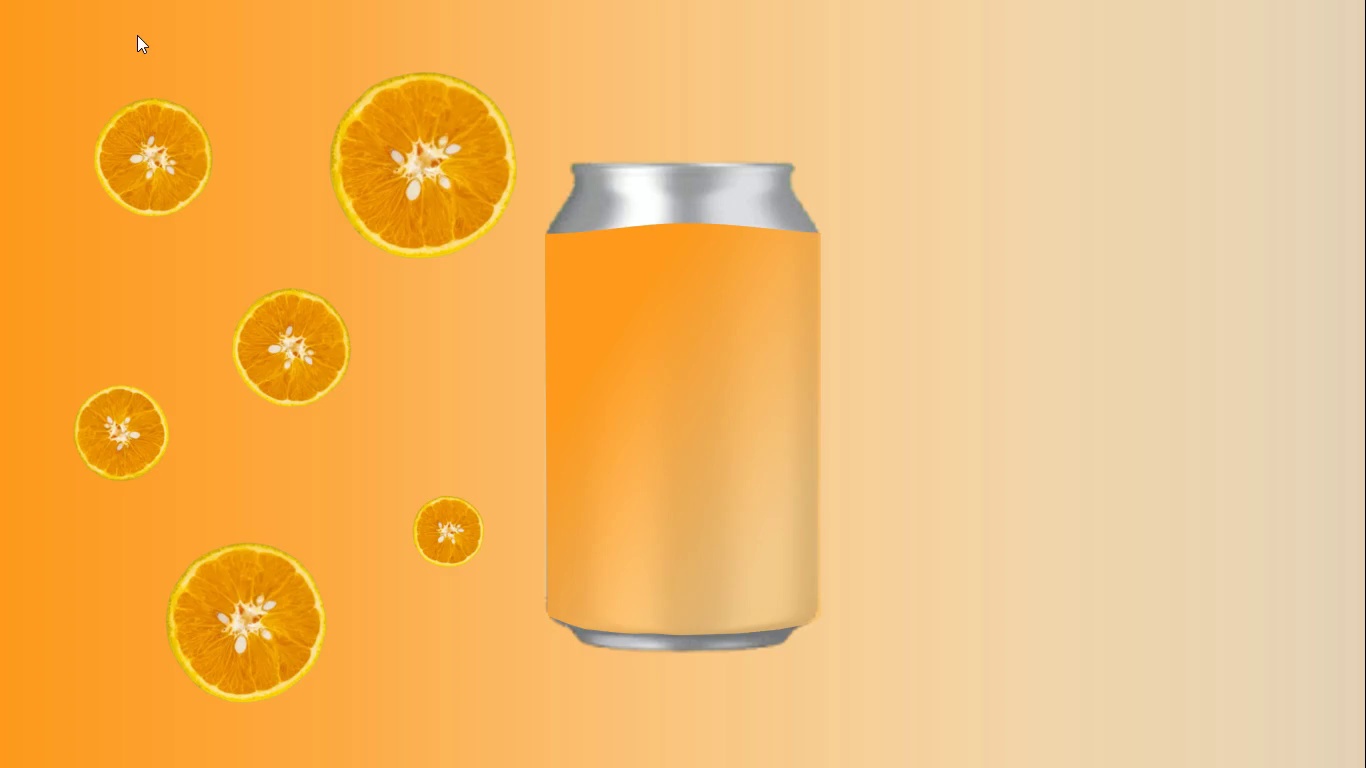 
key(Escape)
 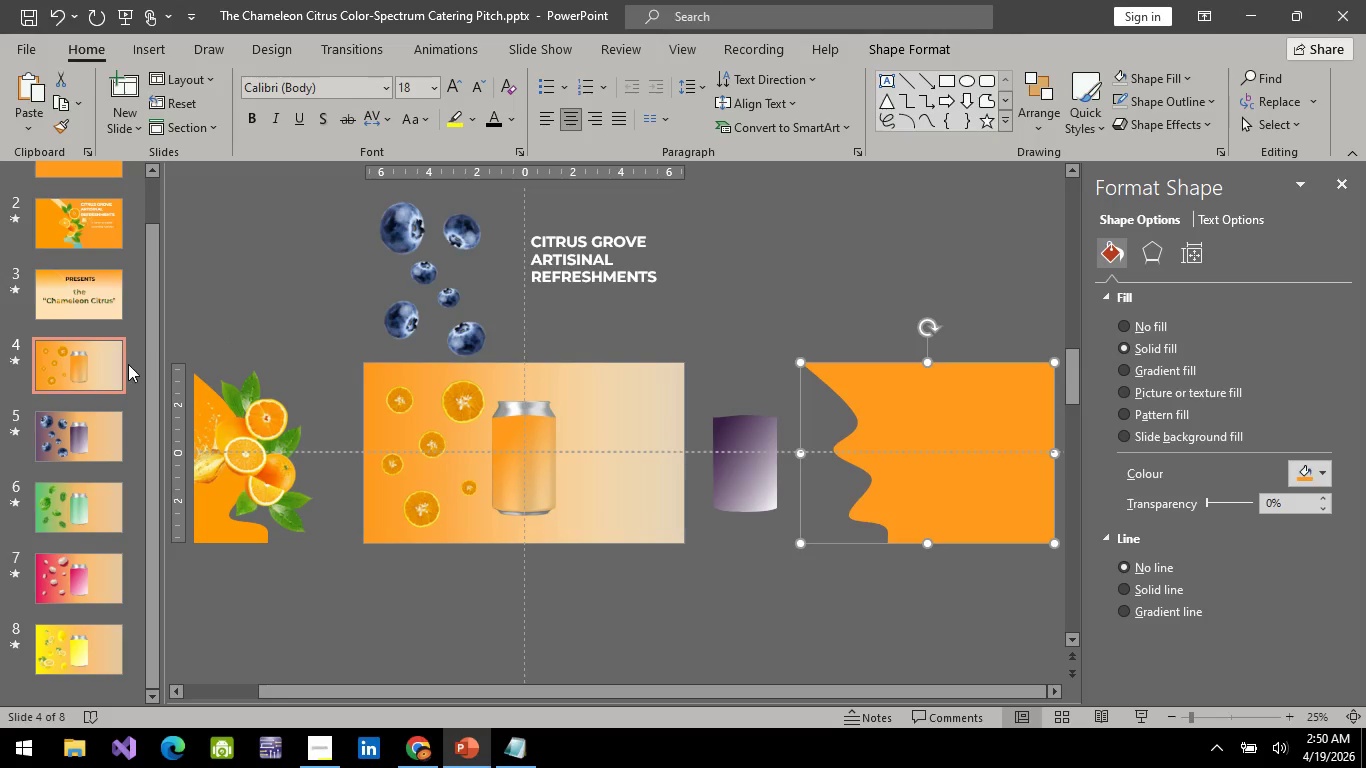 
left_click([95, 298])
 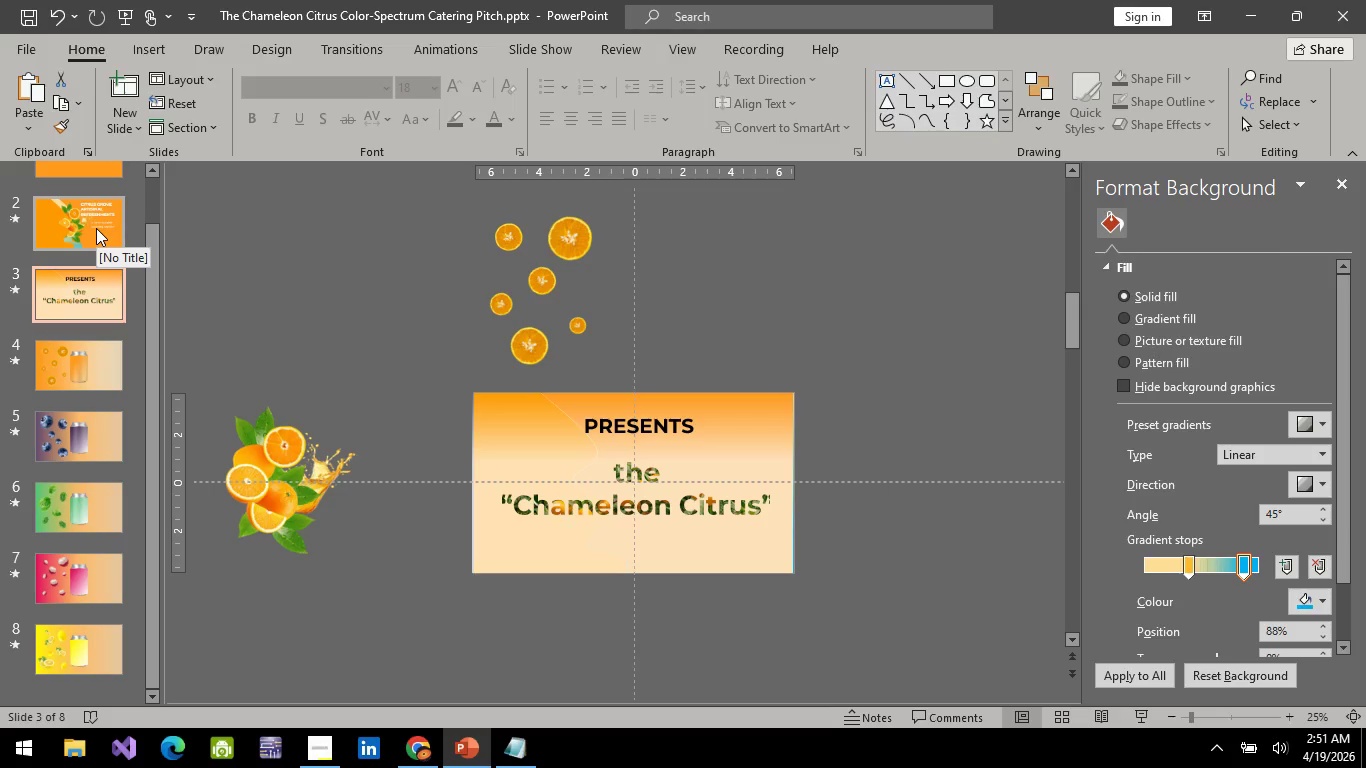 
wait(75.08)
 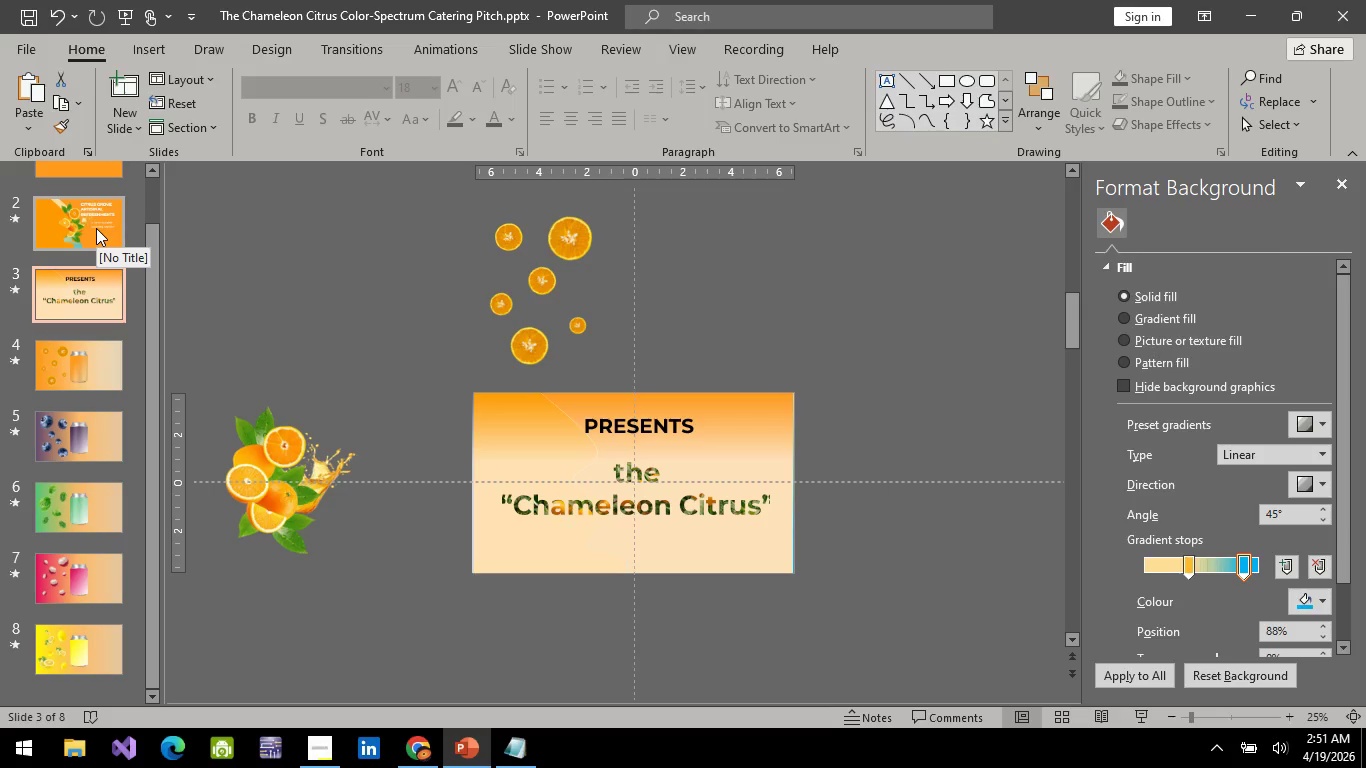 
left_click([102, 219])
 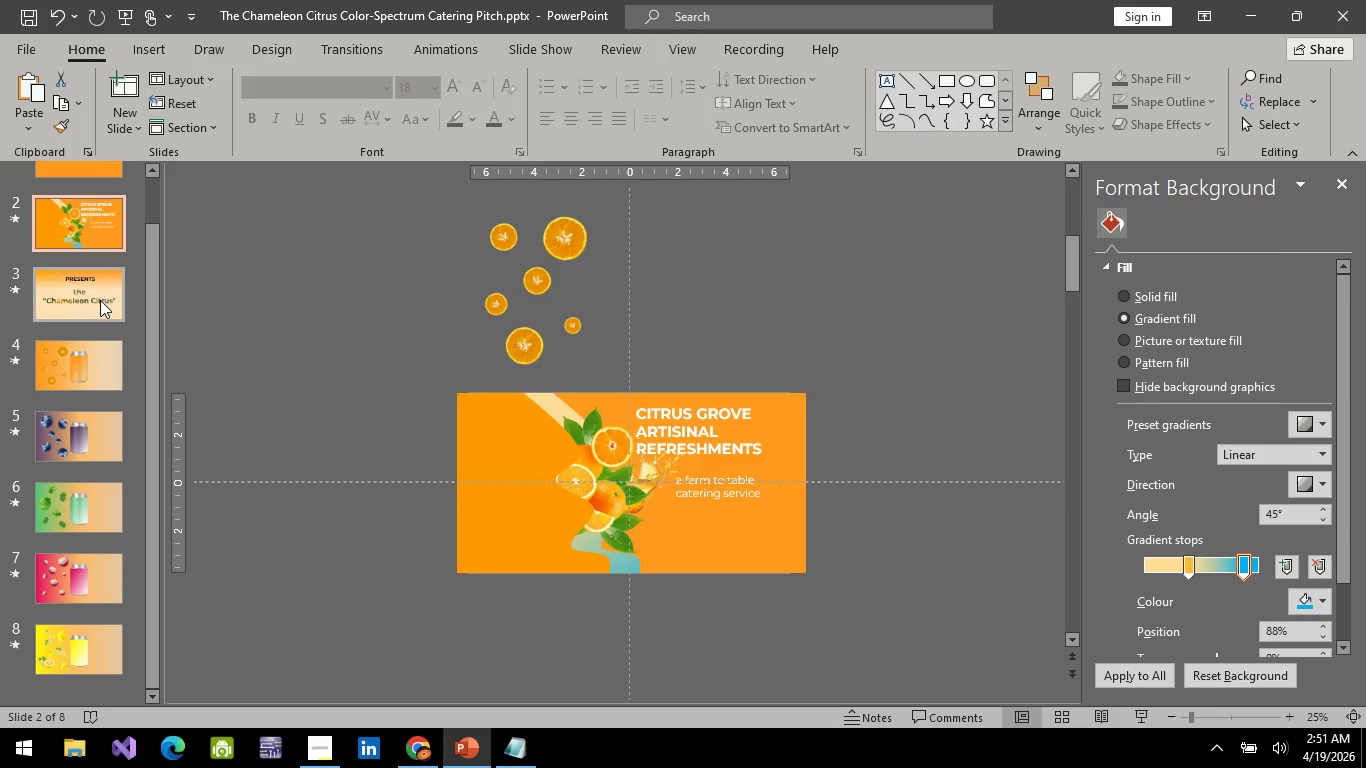 
left_click([100, 301])
 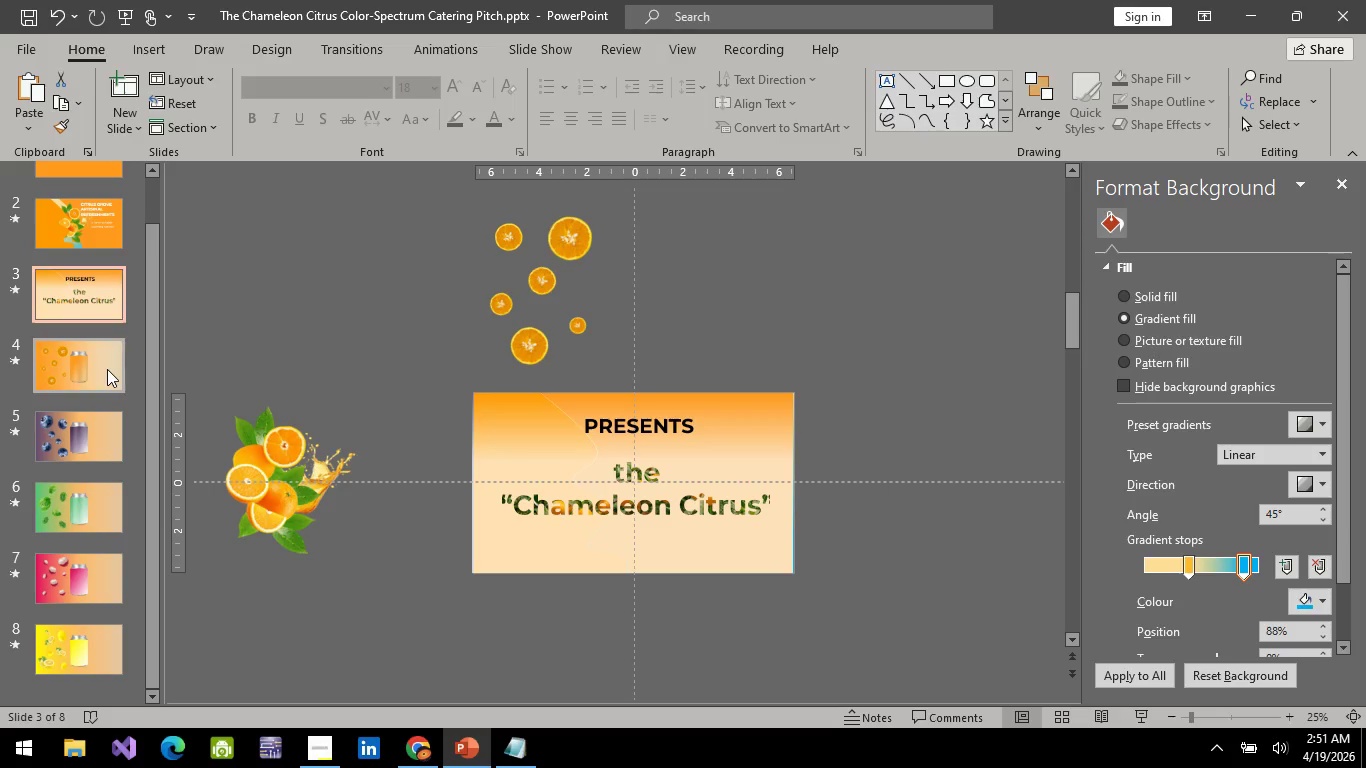 
left_click([107, 369])
 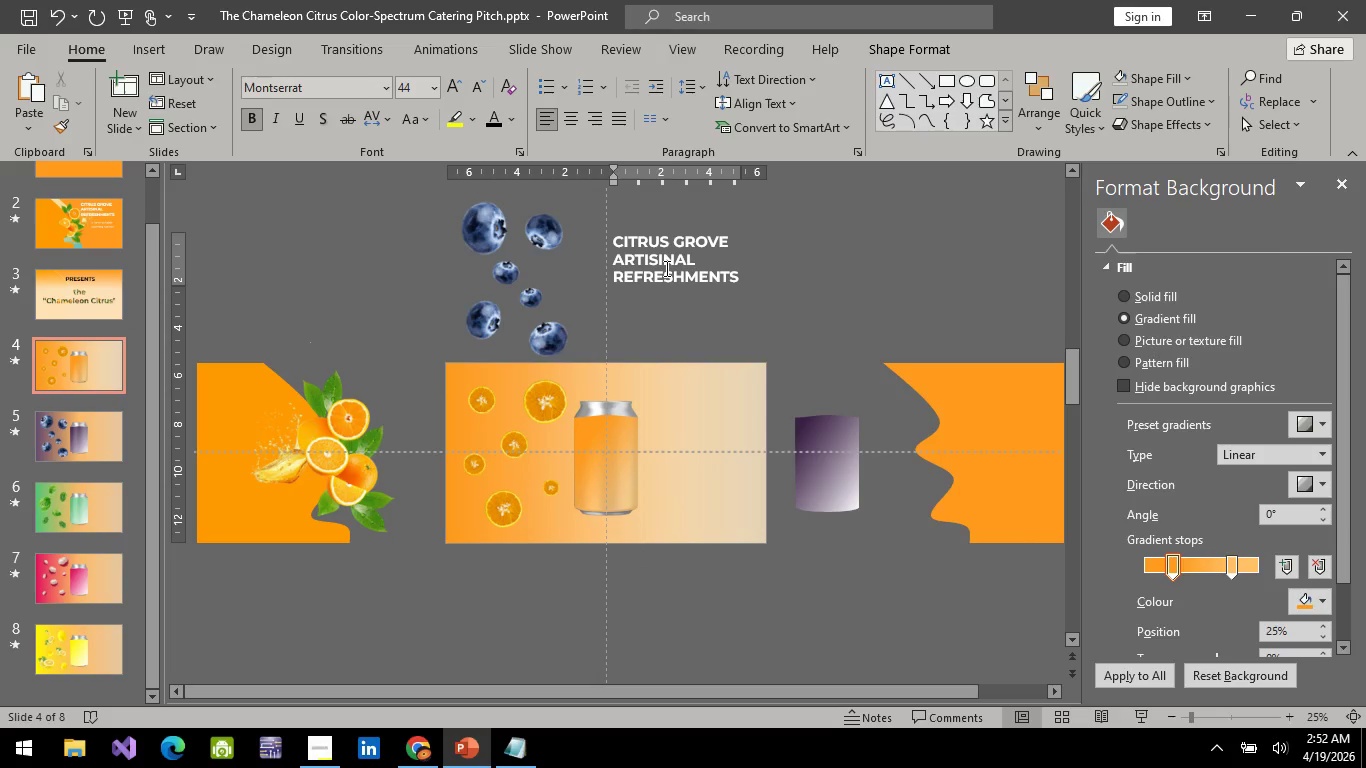 
wait(6.69)
 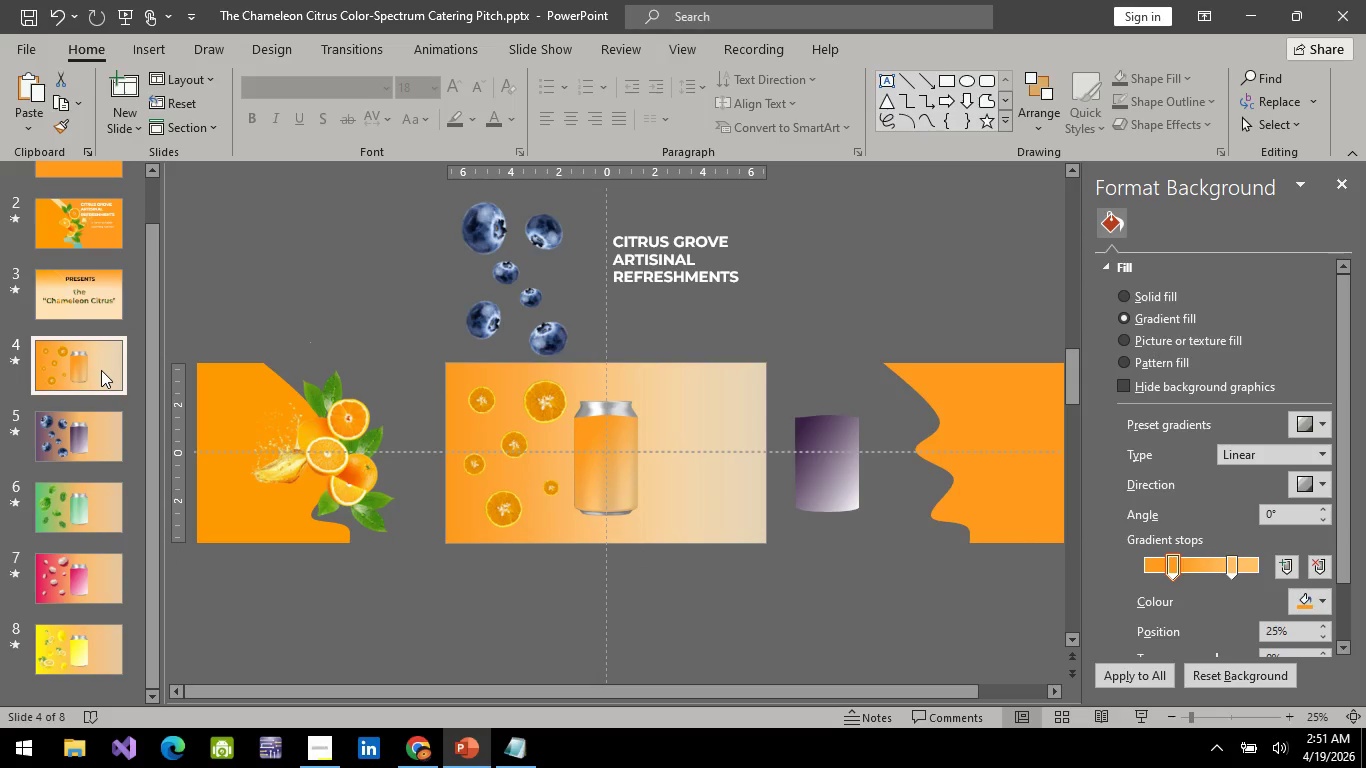 
left_click([701, 291])
 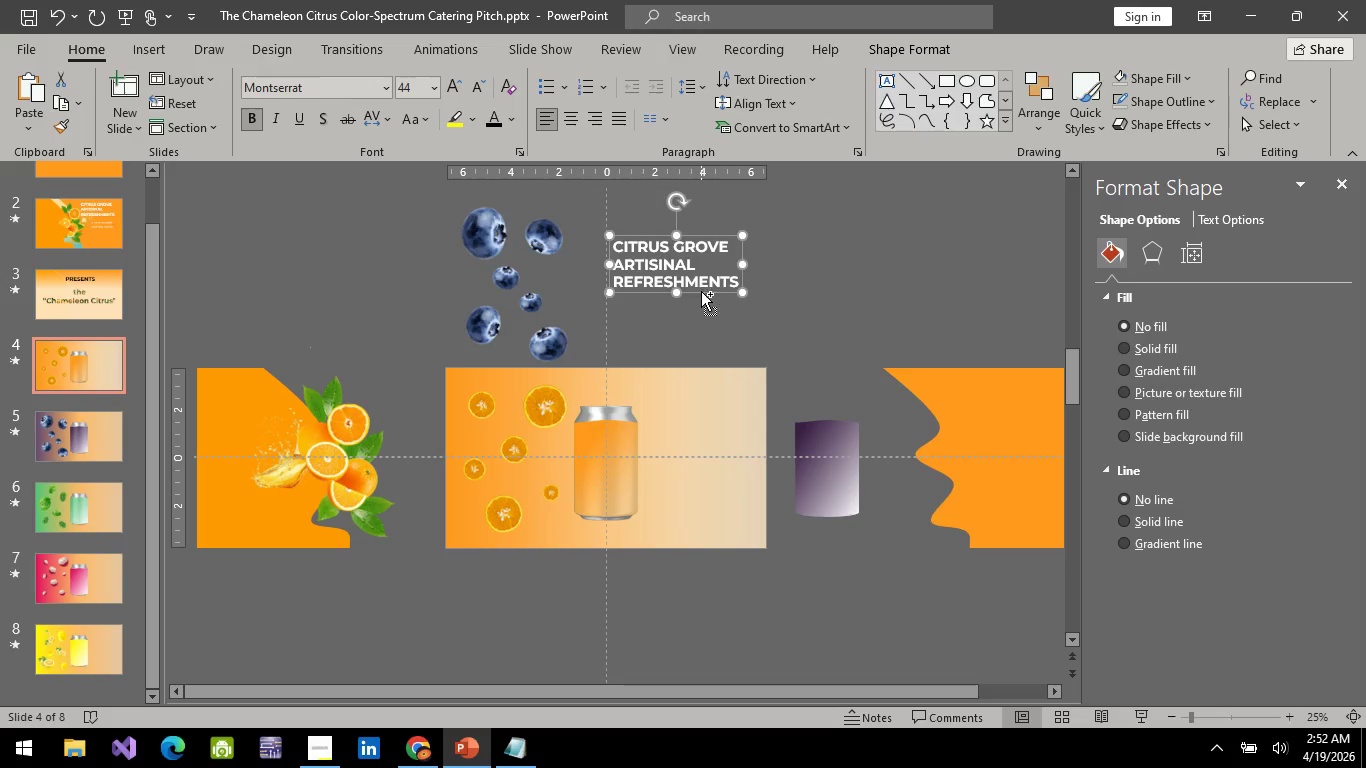 
key(Control+C)
 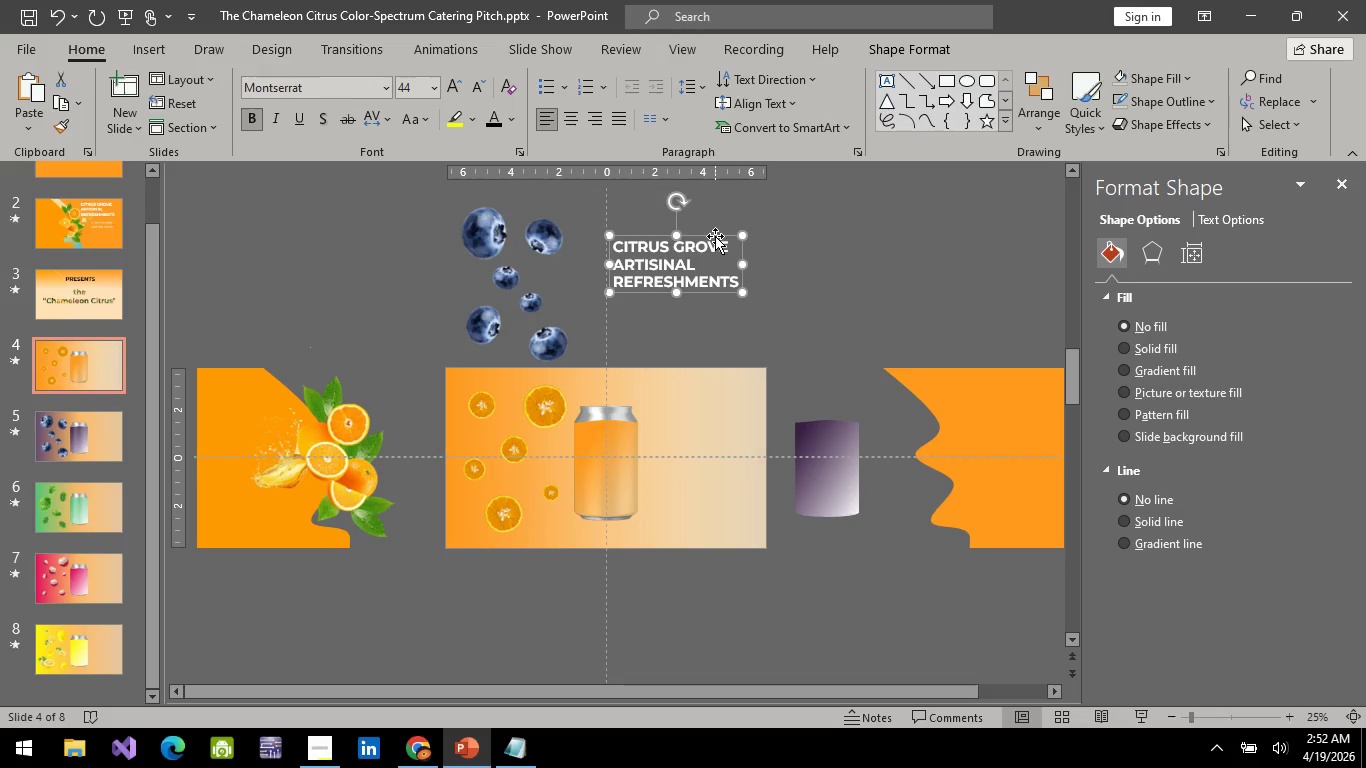 
left_click_drag(start_coordinate=[715, 236], to_coordinate=[744, 372])
 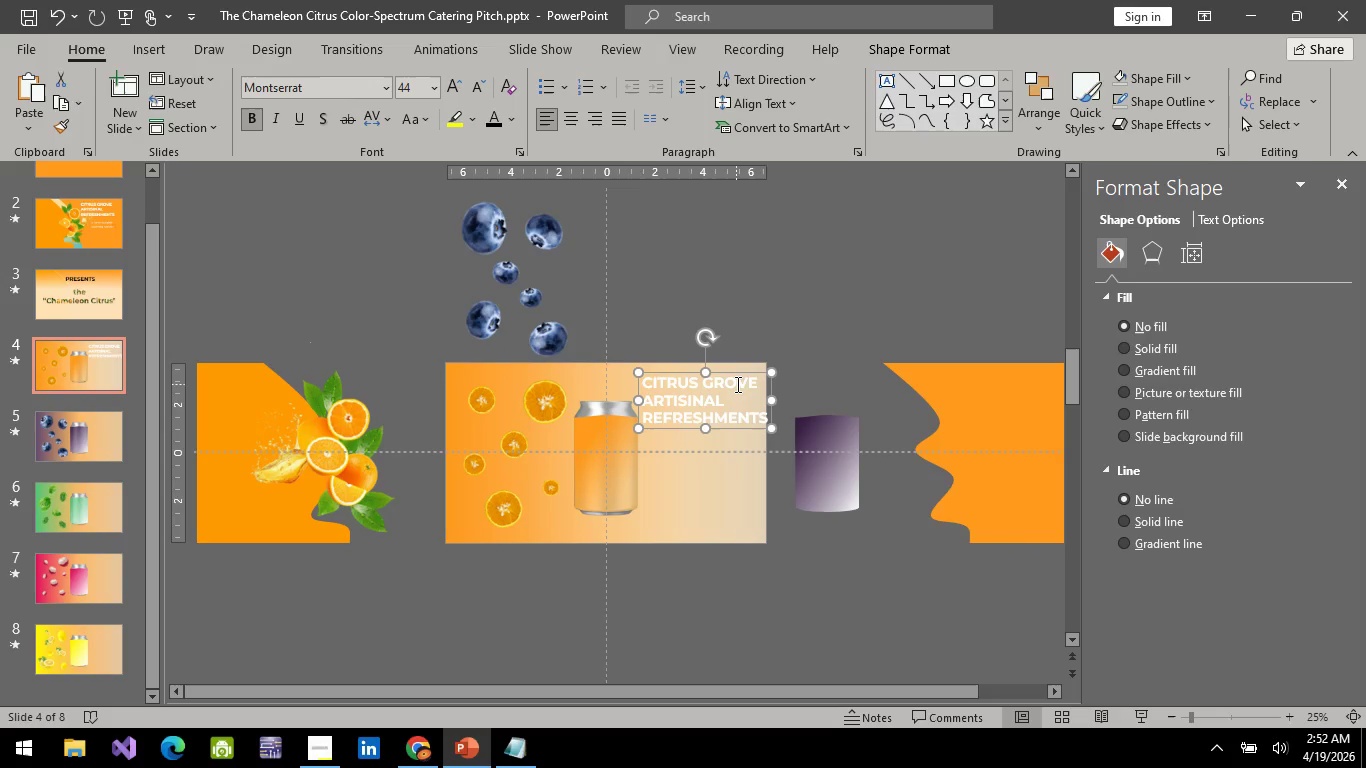 
left_click([736, 384])
 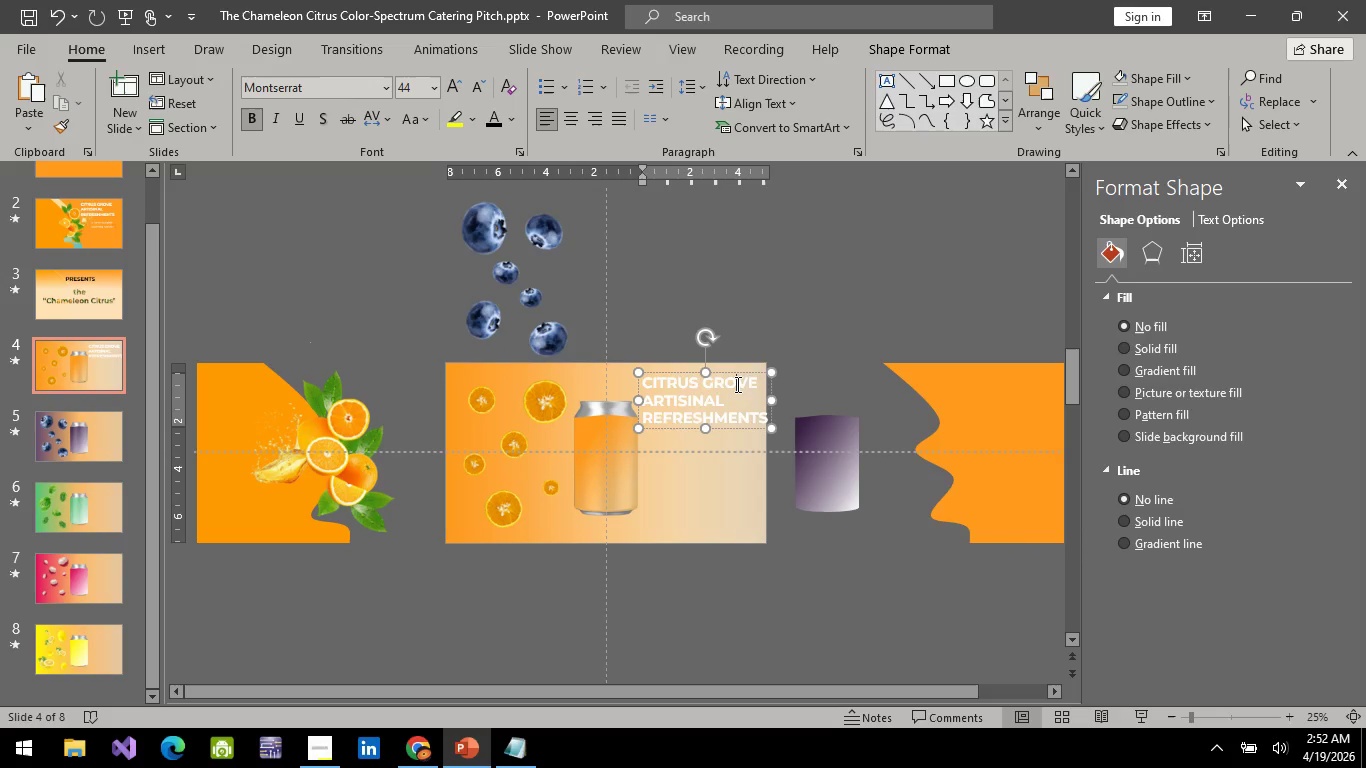 
key(Control+A)
 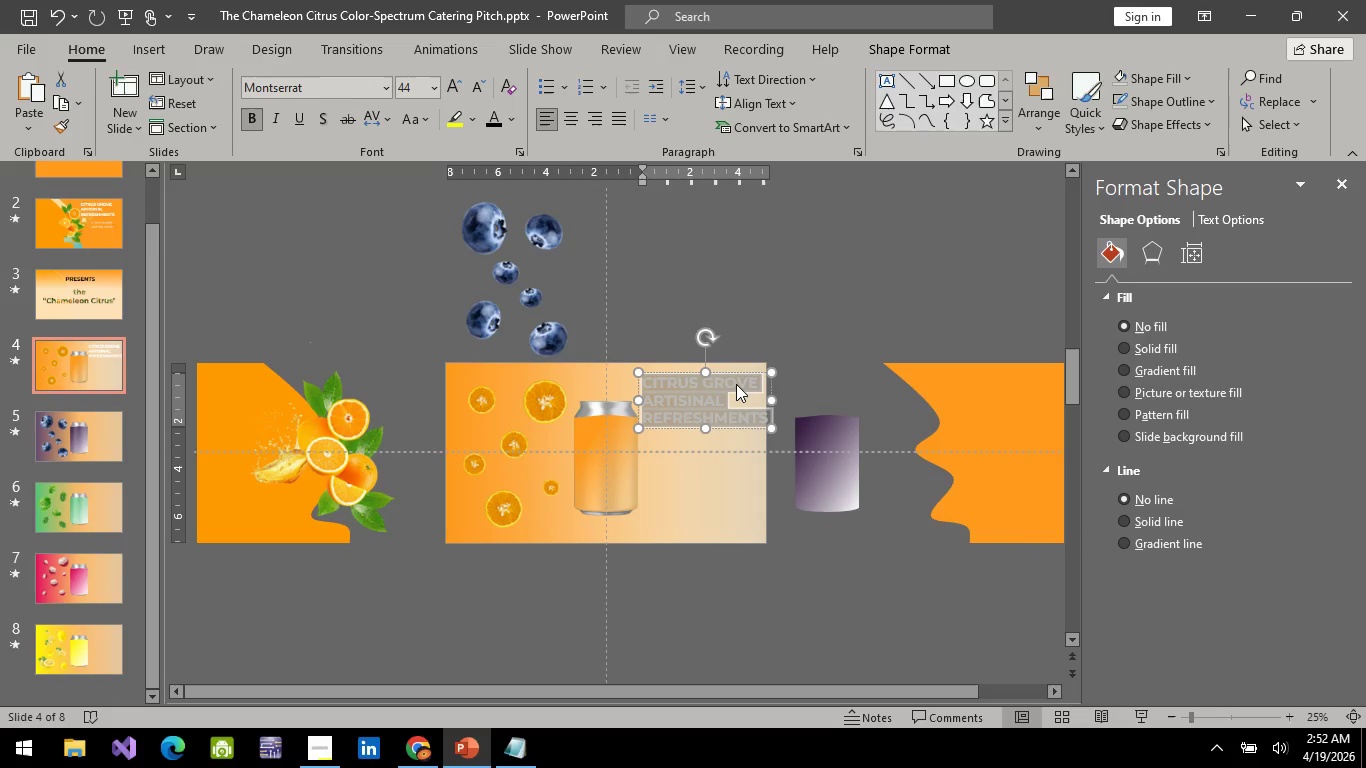 
key(Alt+AltLeft)
 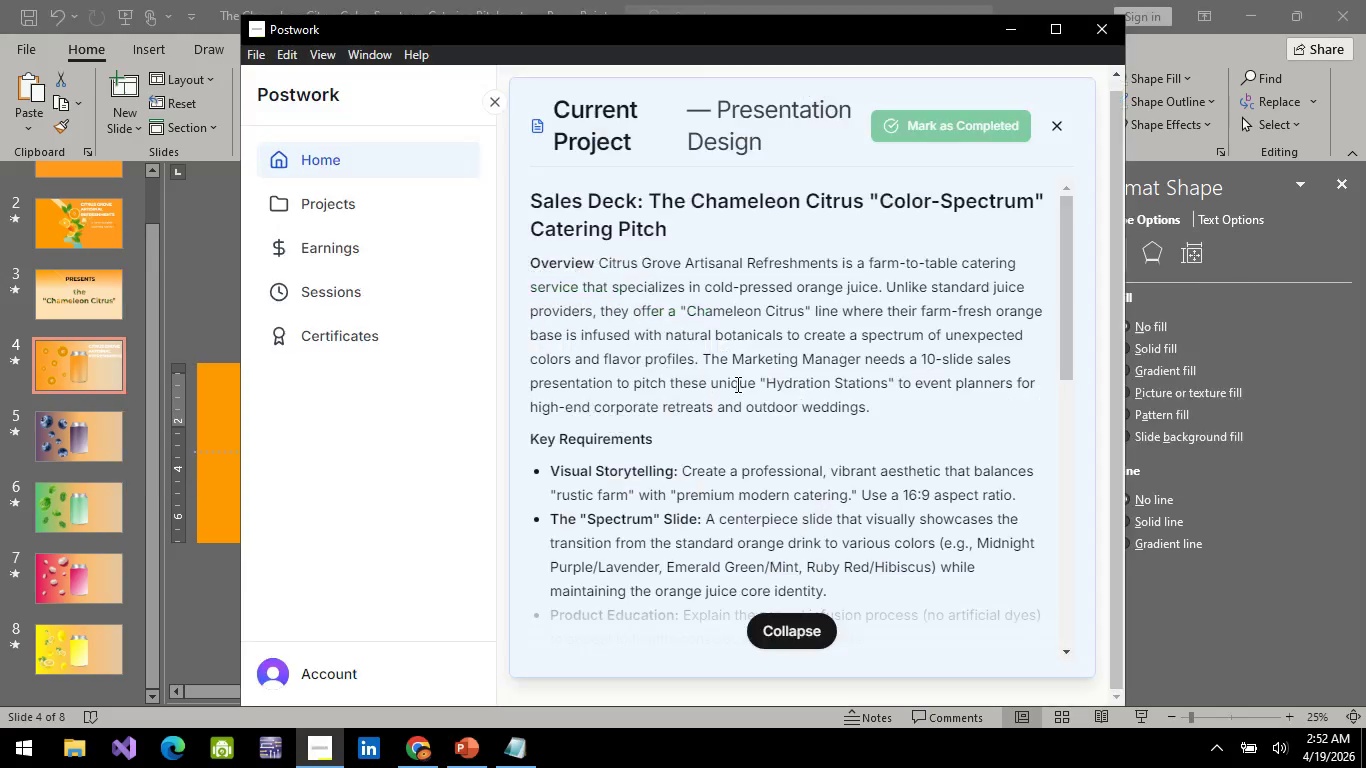 
key(Alt+Tab)